 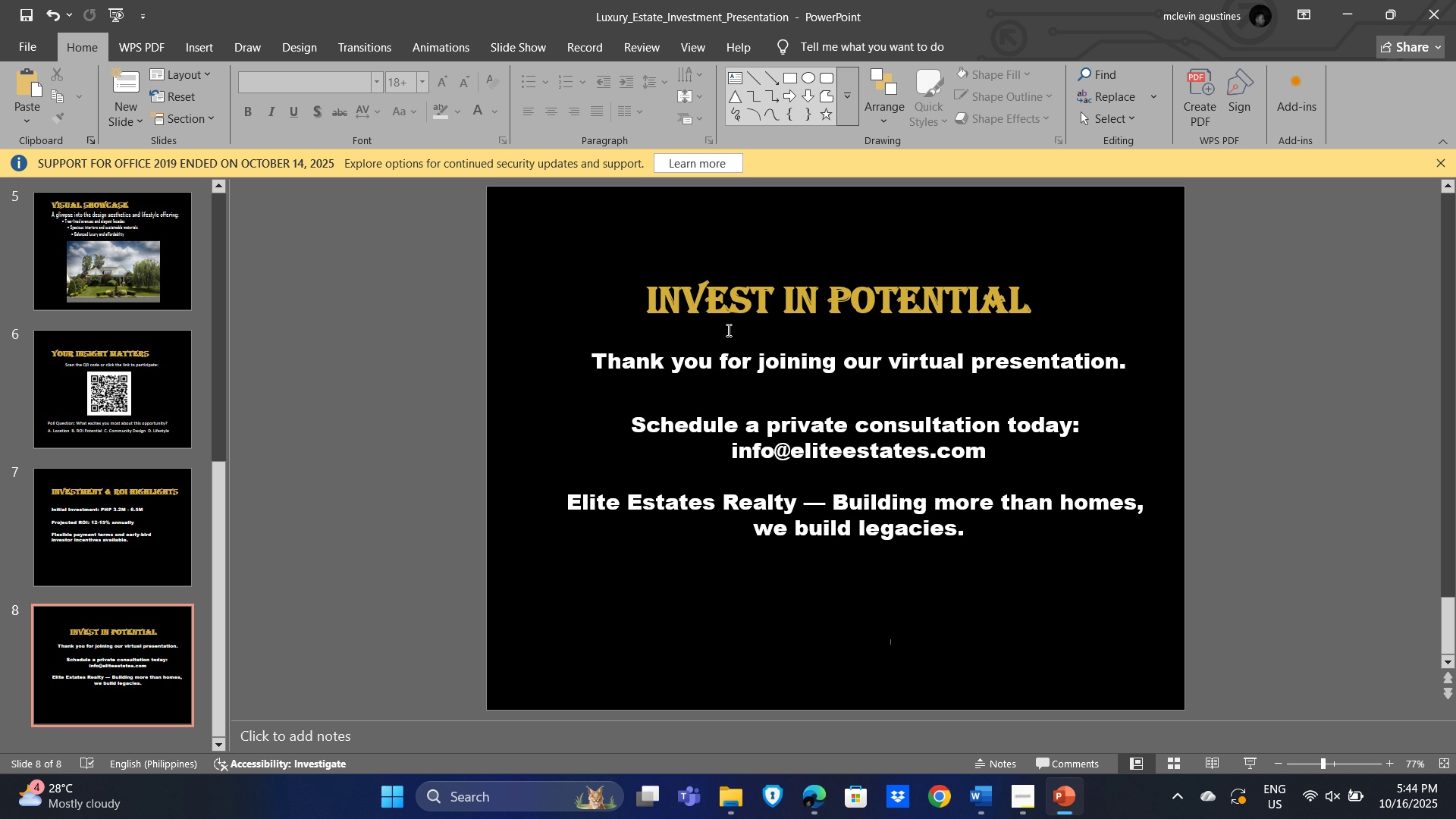 
key(Alt+Control+A)
 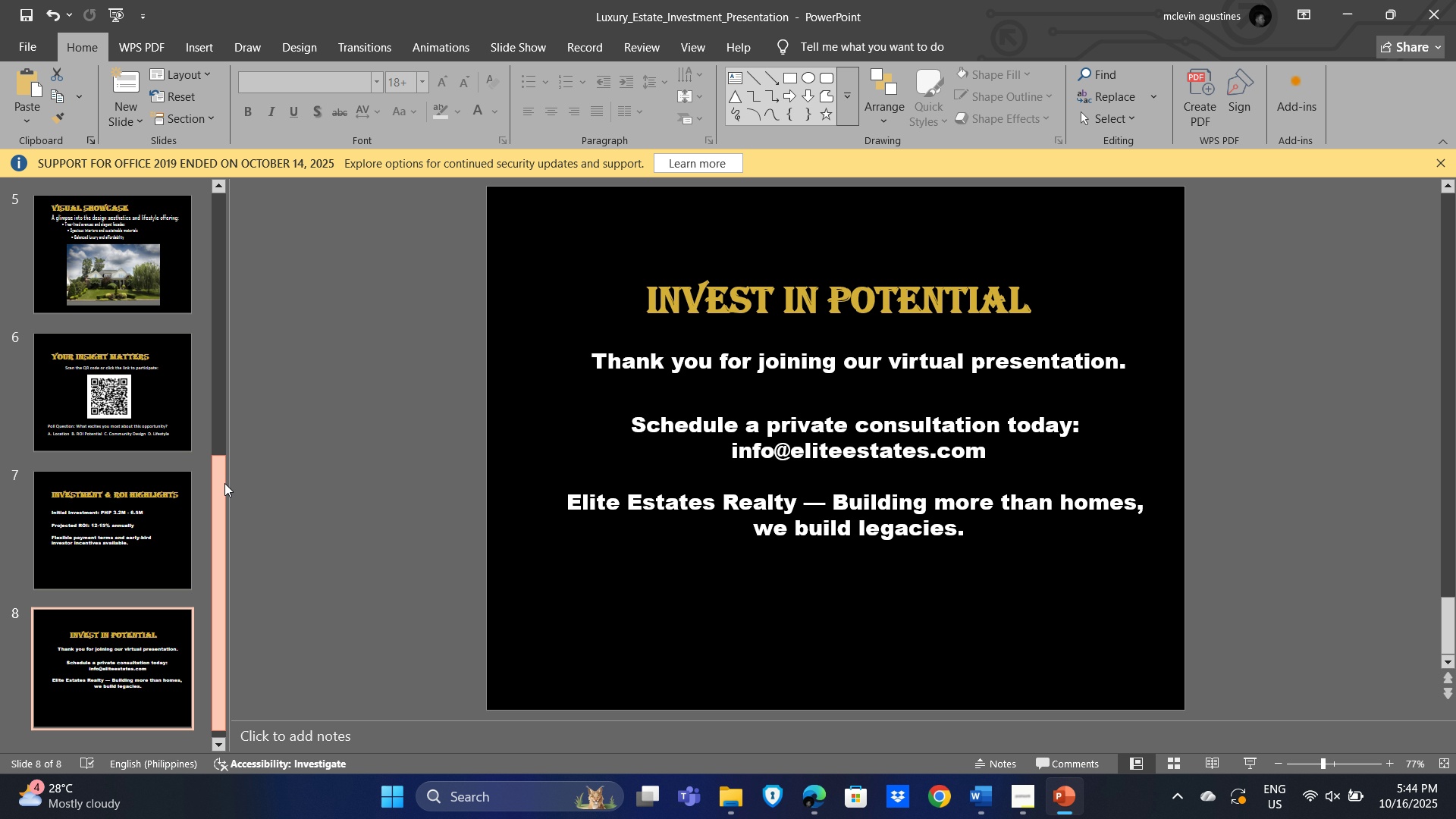 
left_click([361, 321])
 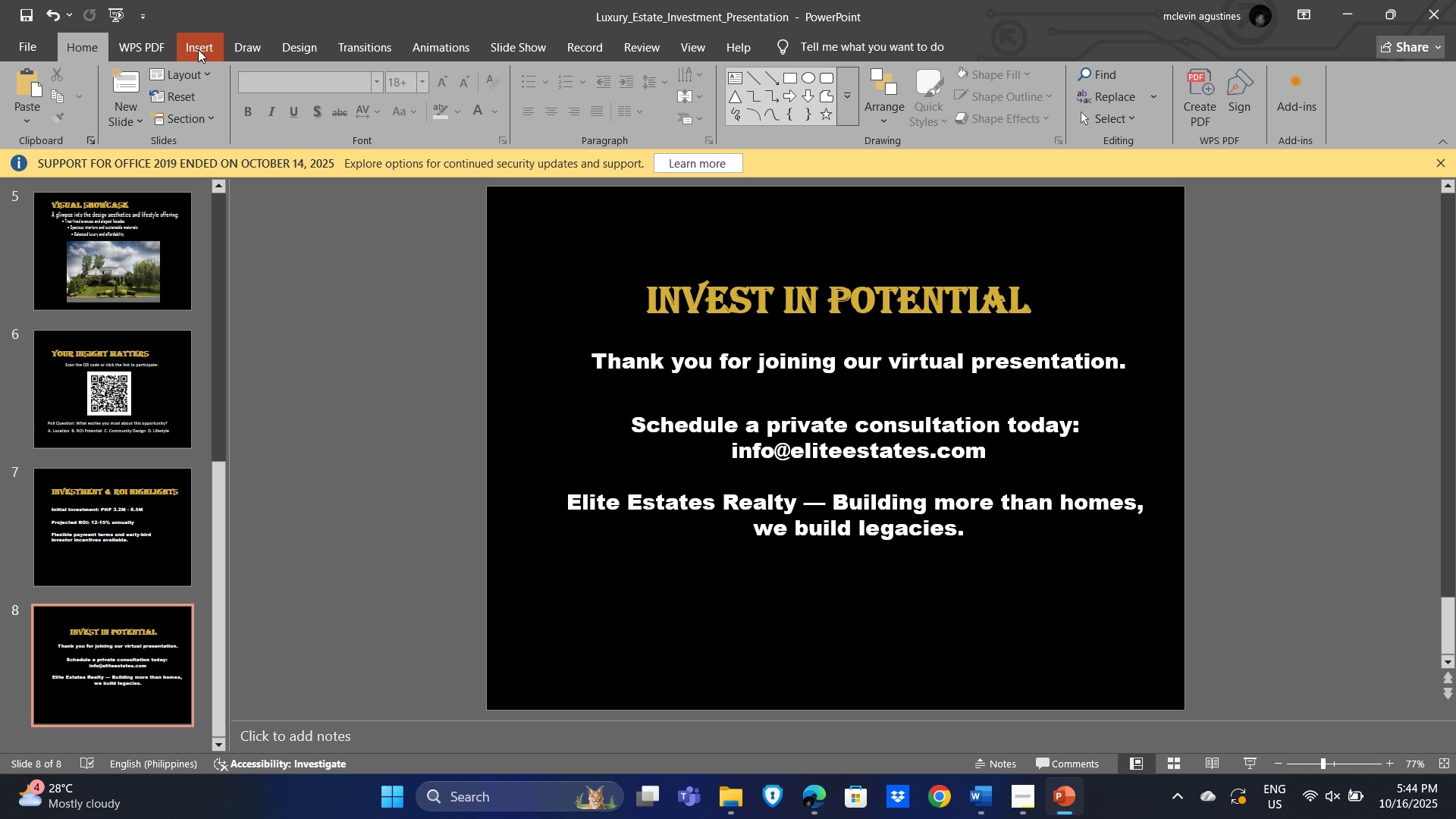 
left_click([198, 49])
 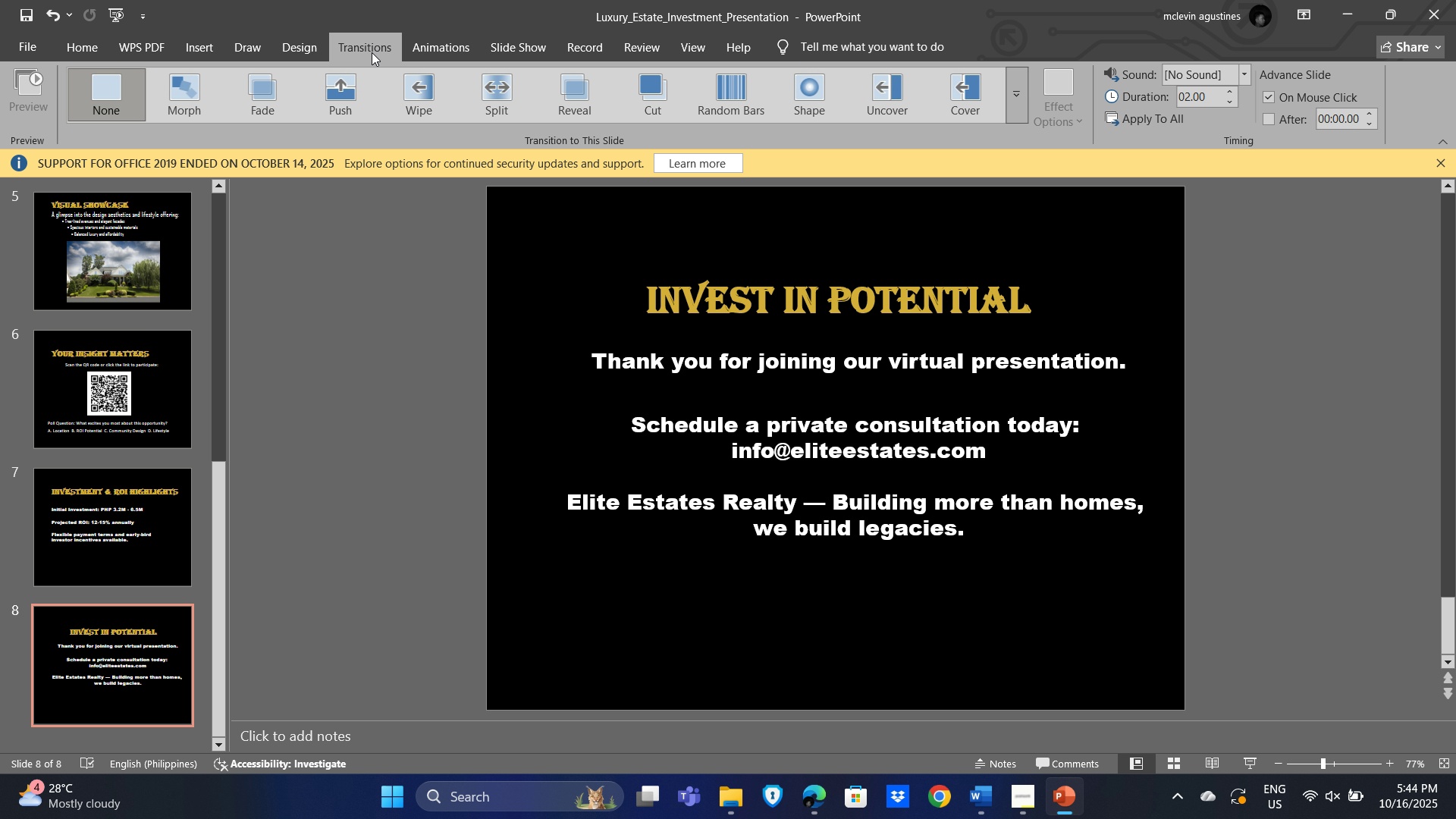 
double_click([301, 53])
 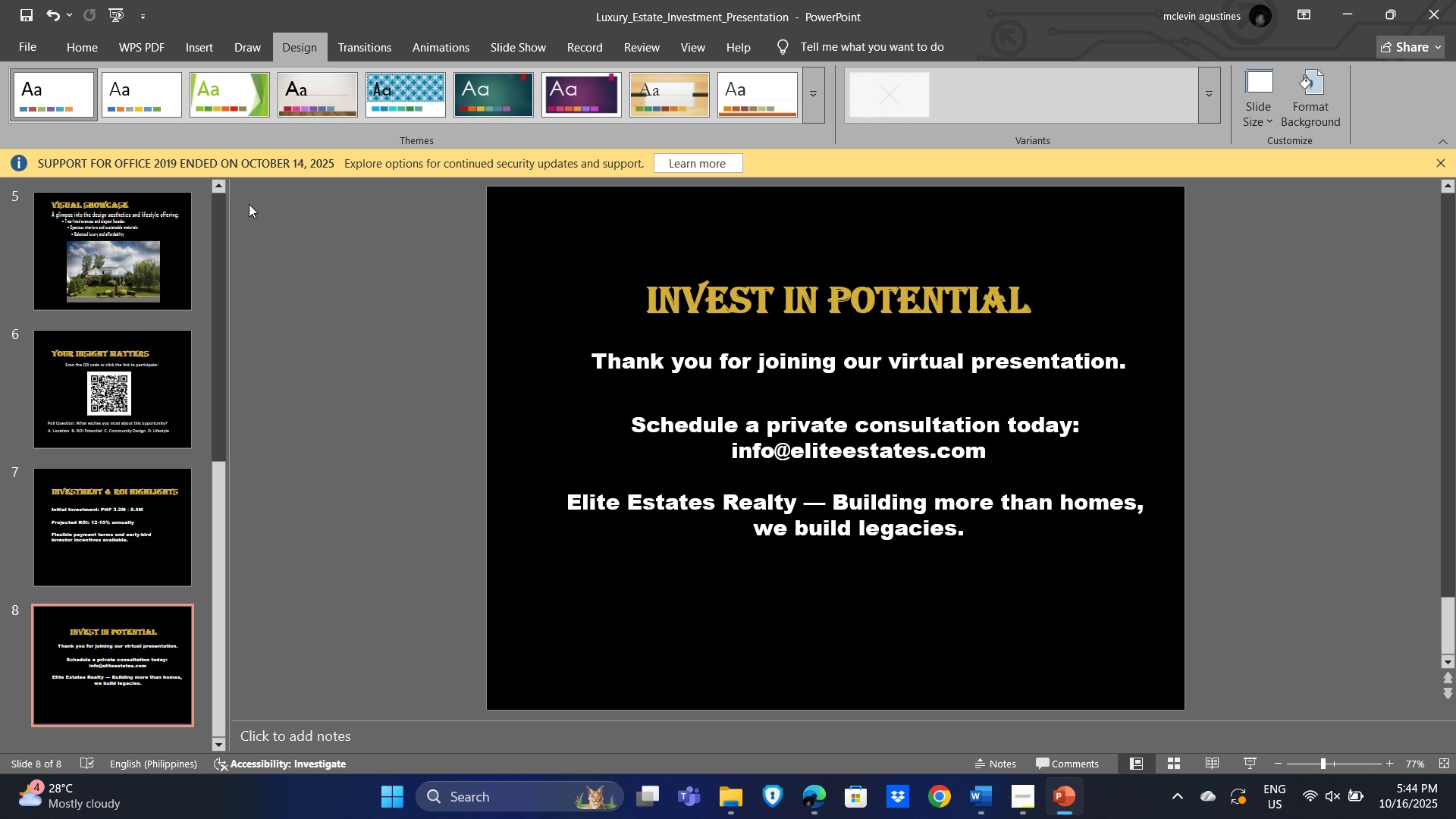 
scroll: coordinate [285, 386], scroll_direction: up, amount: 28.0
 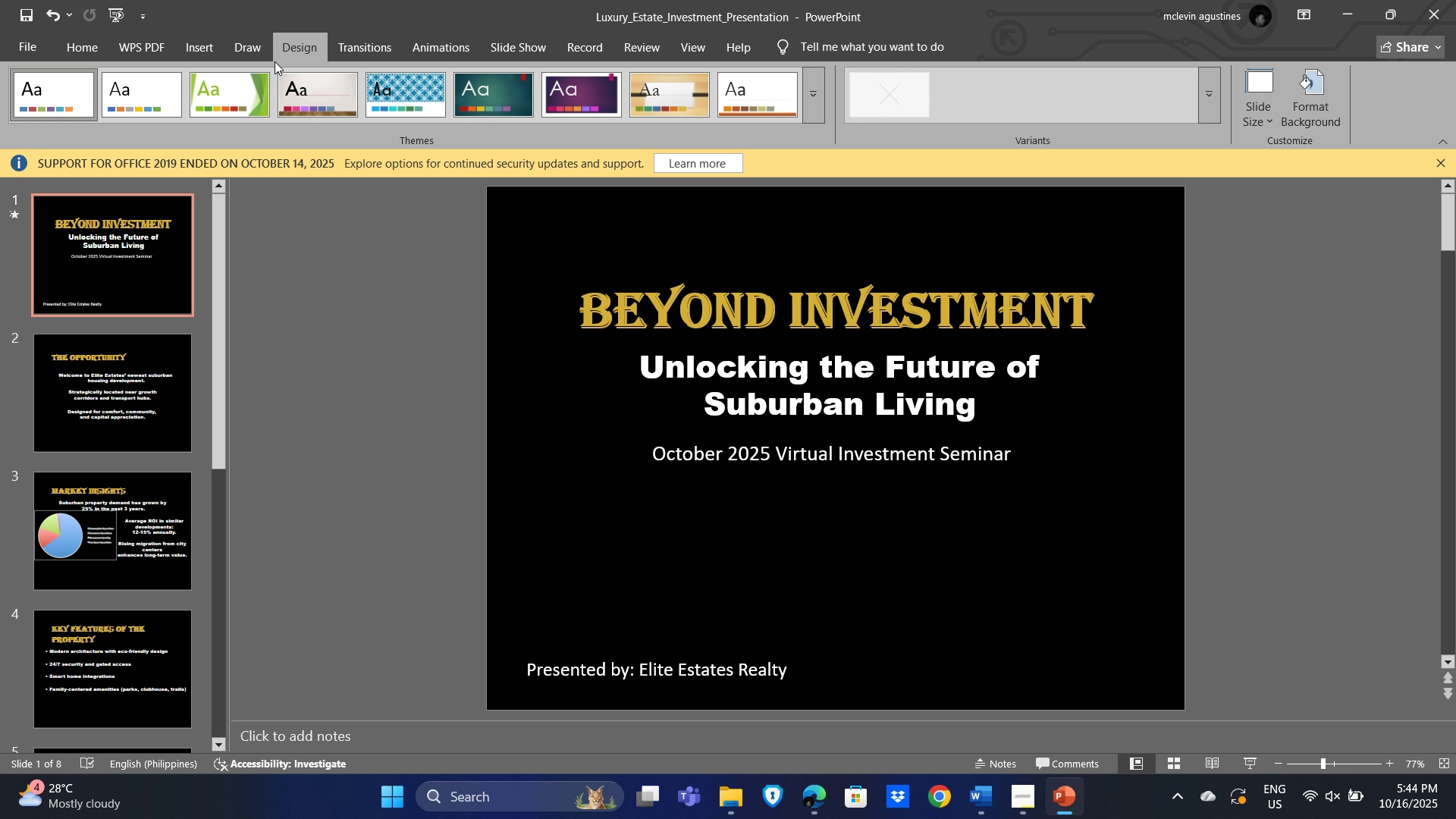 
left_click([369, 55])
 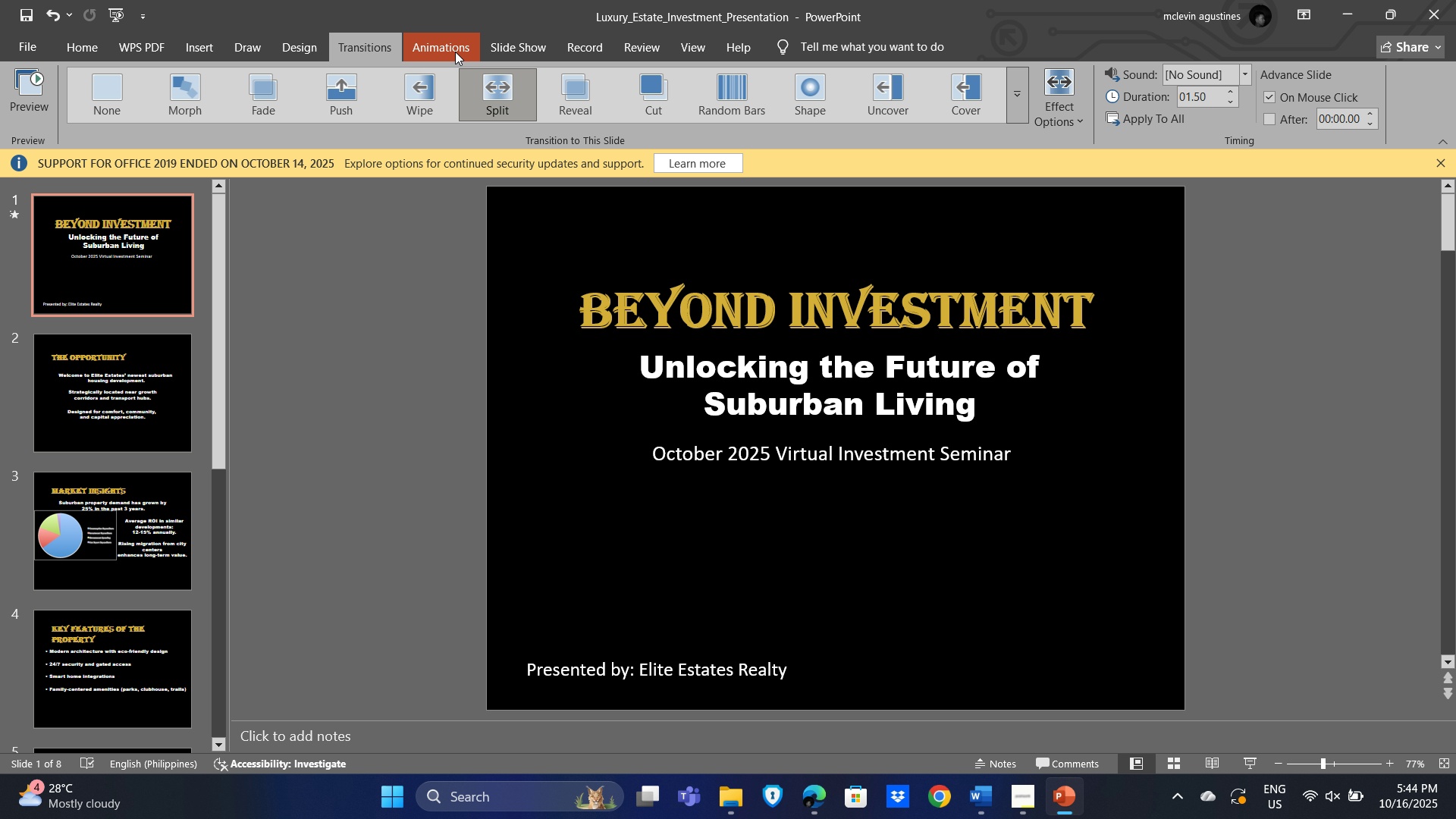 
left_click([455, 52])
 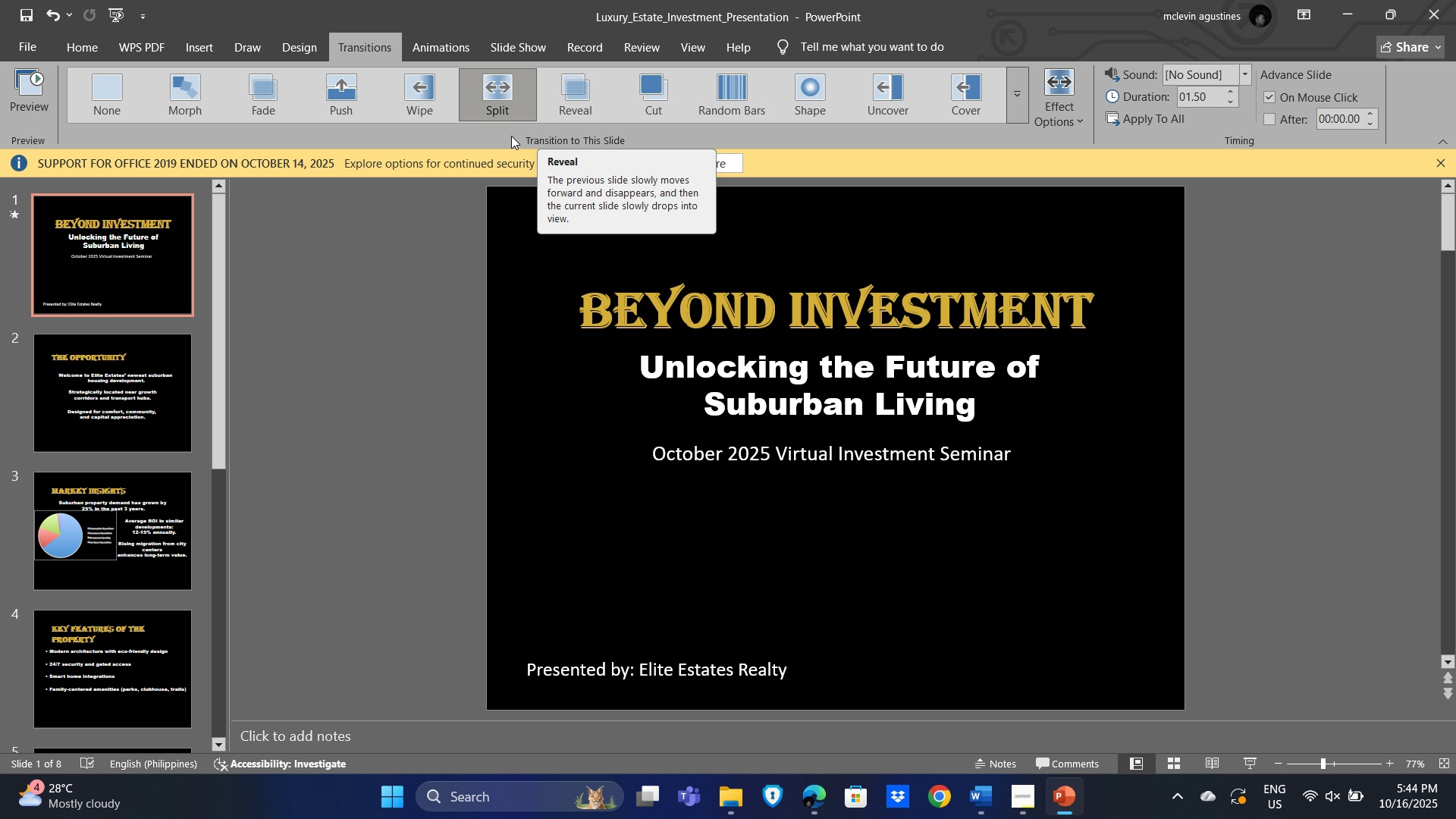 
left_click([129, 373])
 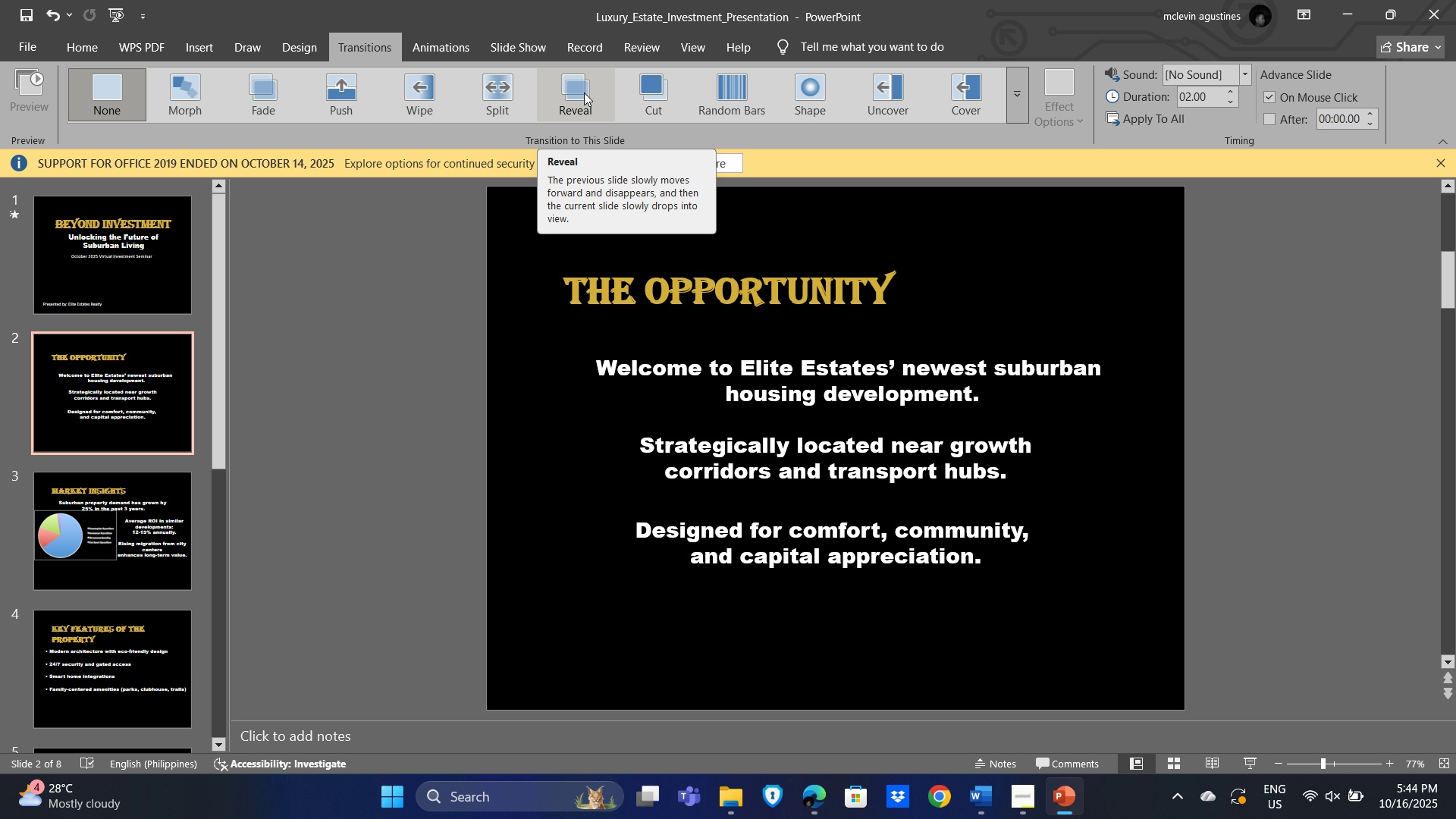 
left_click([263, 100])
 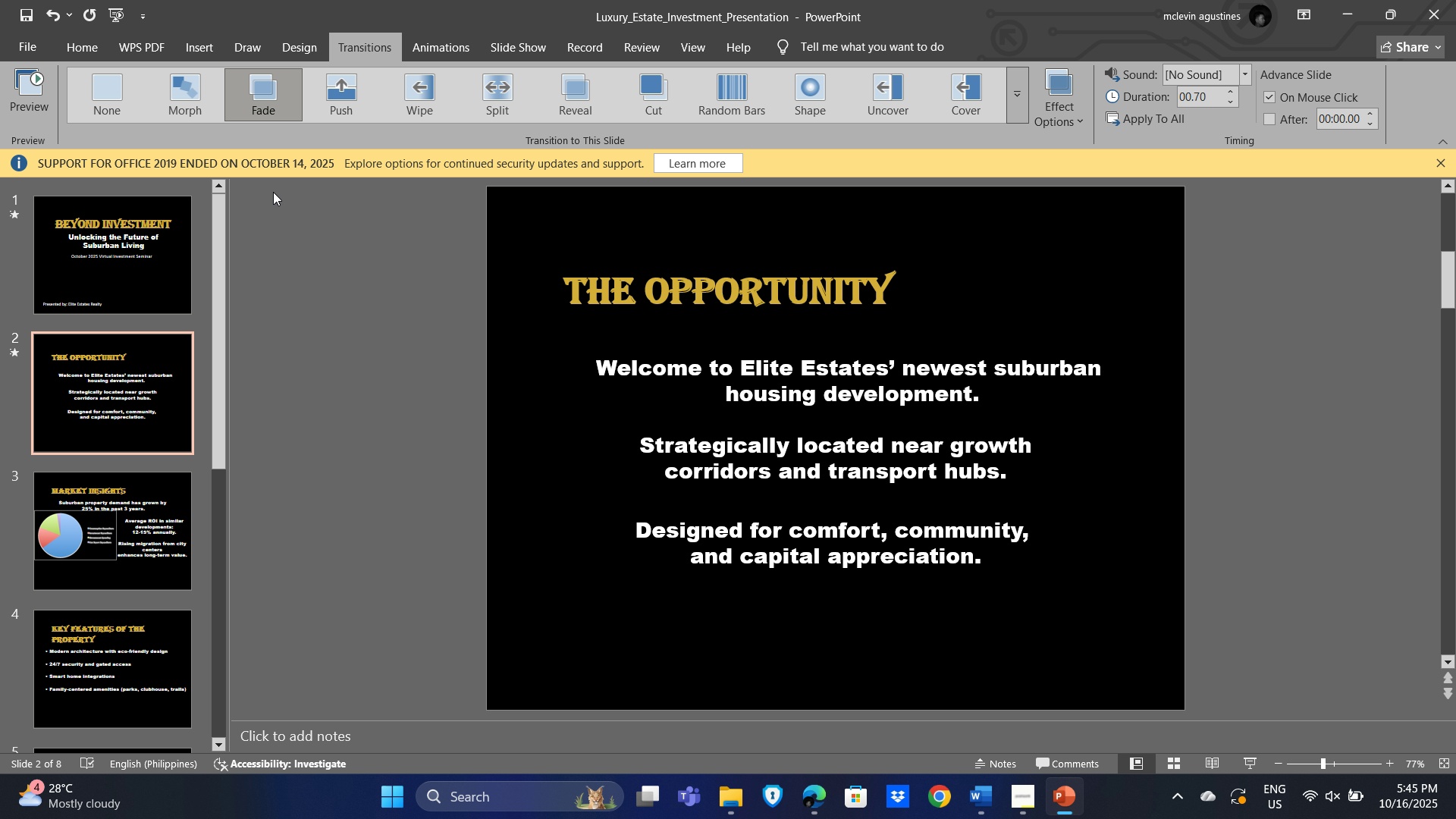 
left_click([184, 91])
 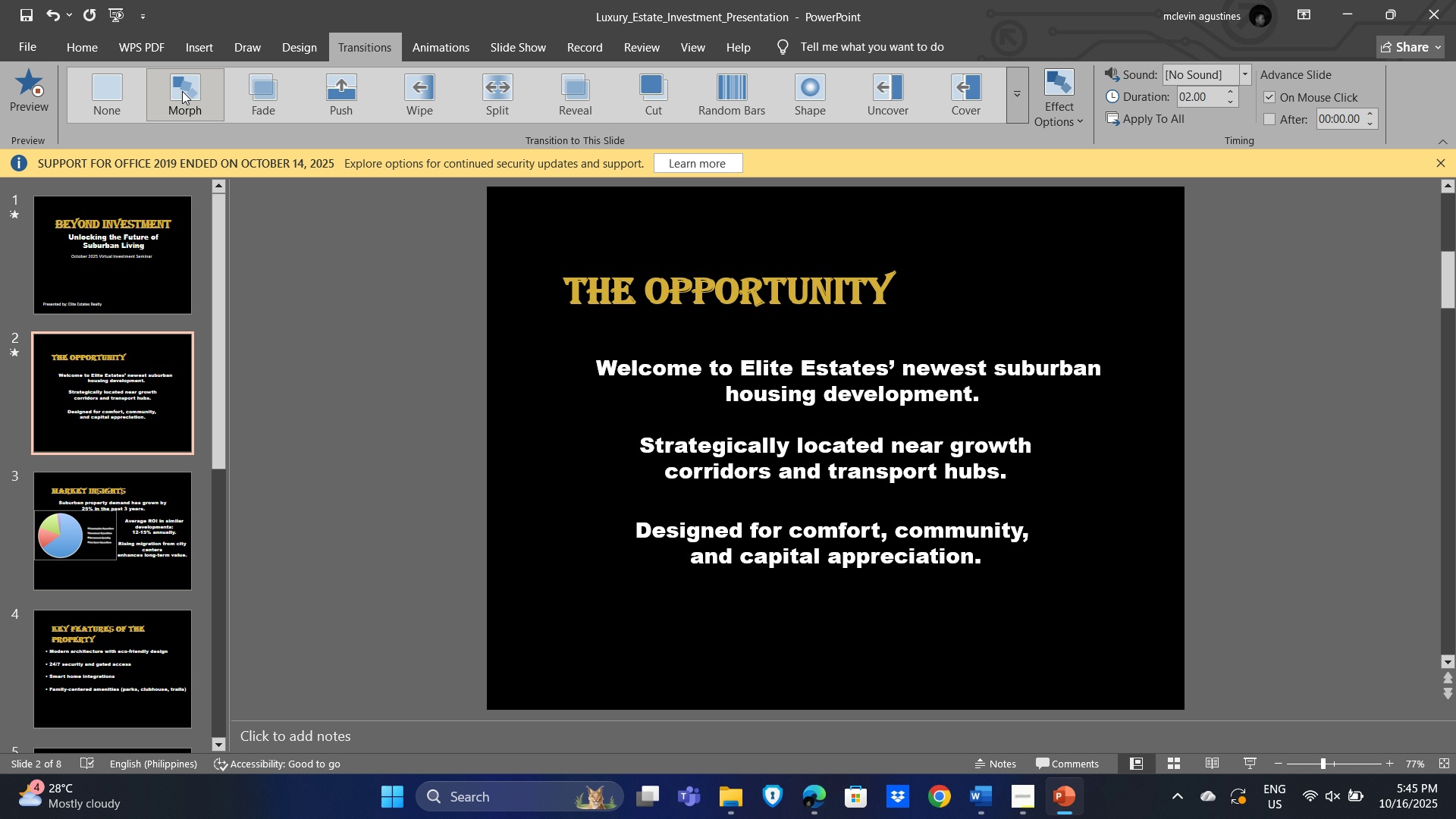 
left_click([279, 104])
 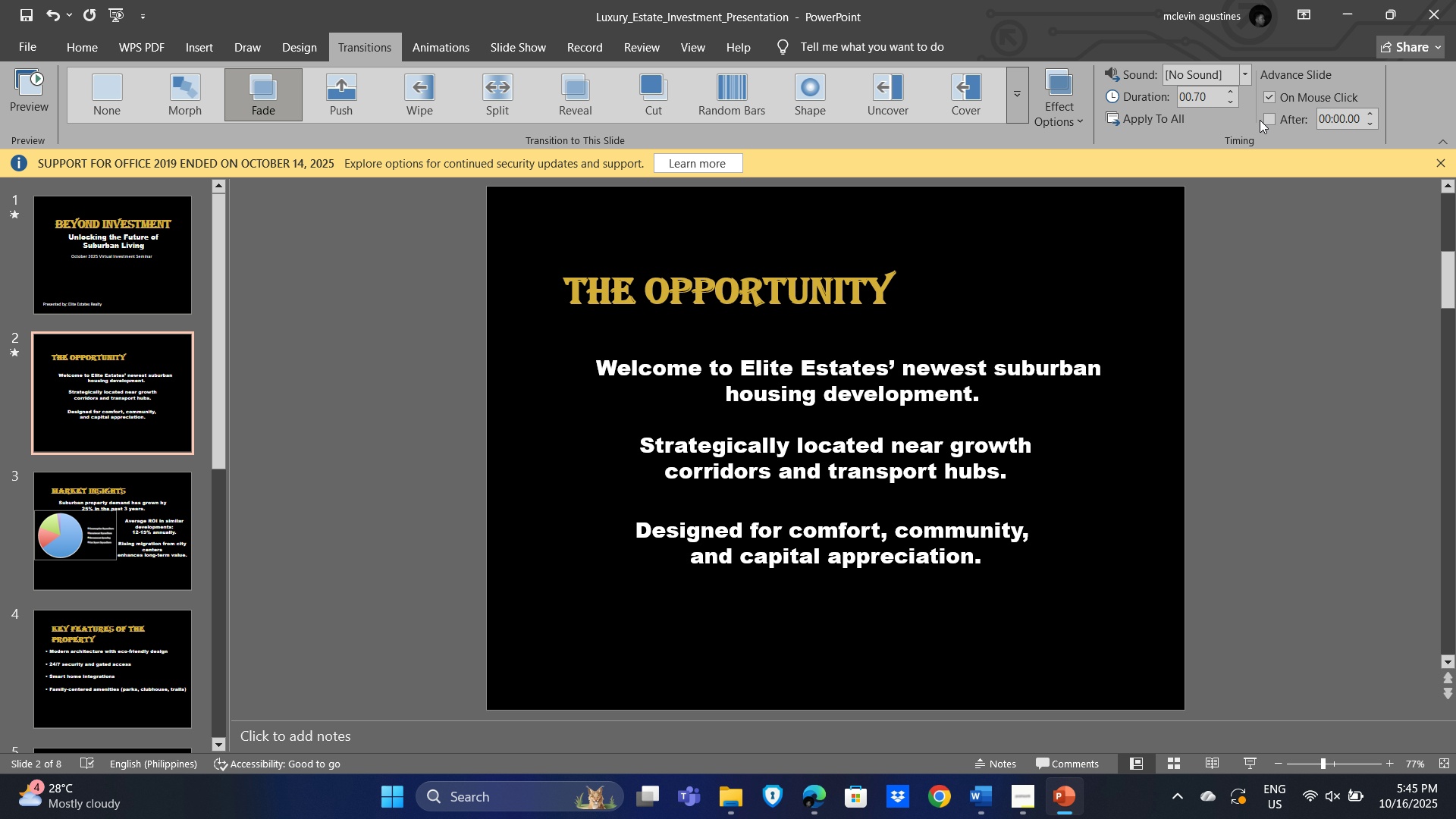 
wait(5.58)
 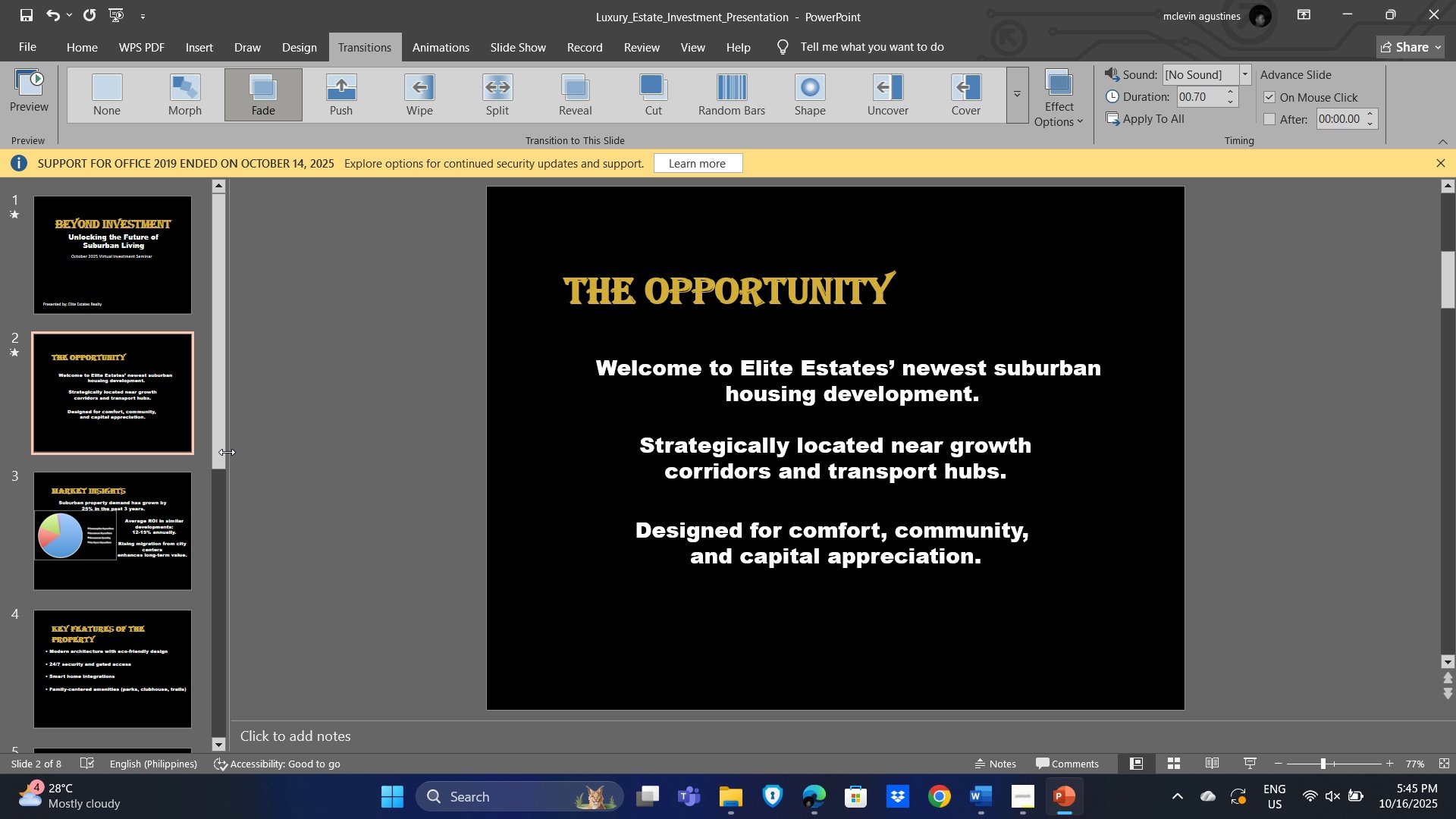 
left_click([1158, 115])
 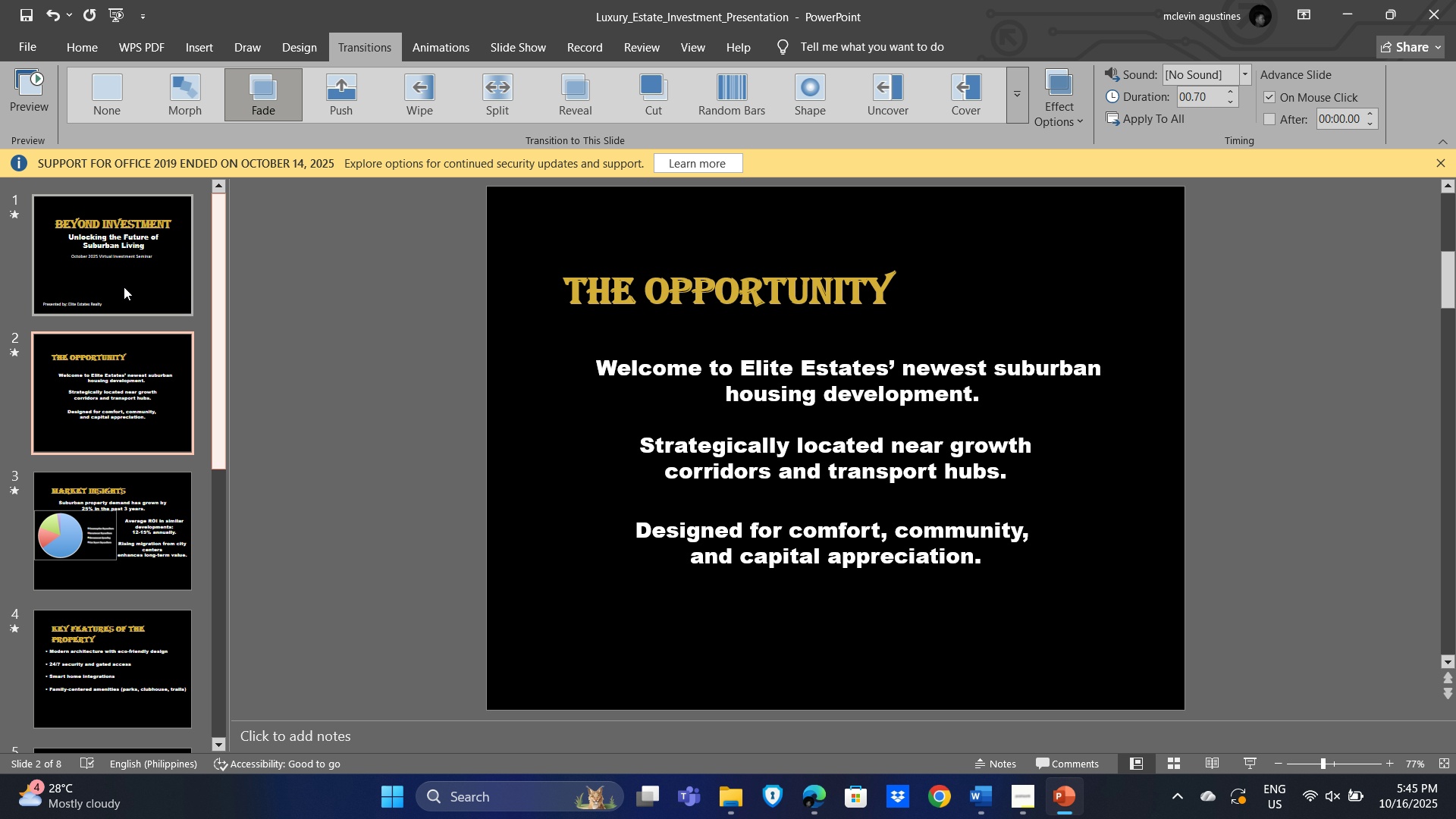 
left_click([111, 283])
 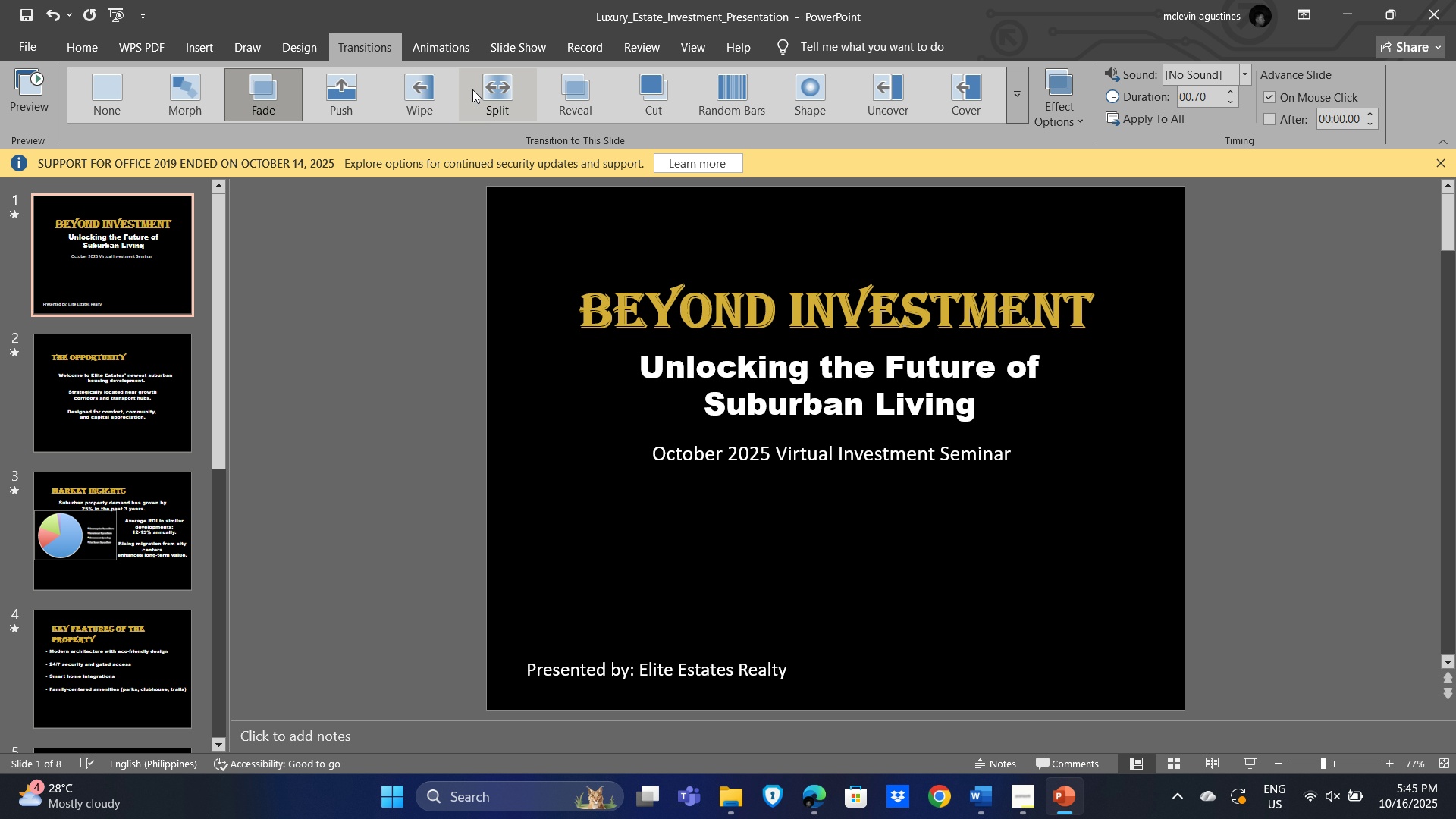 
left_click([474, 89])
 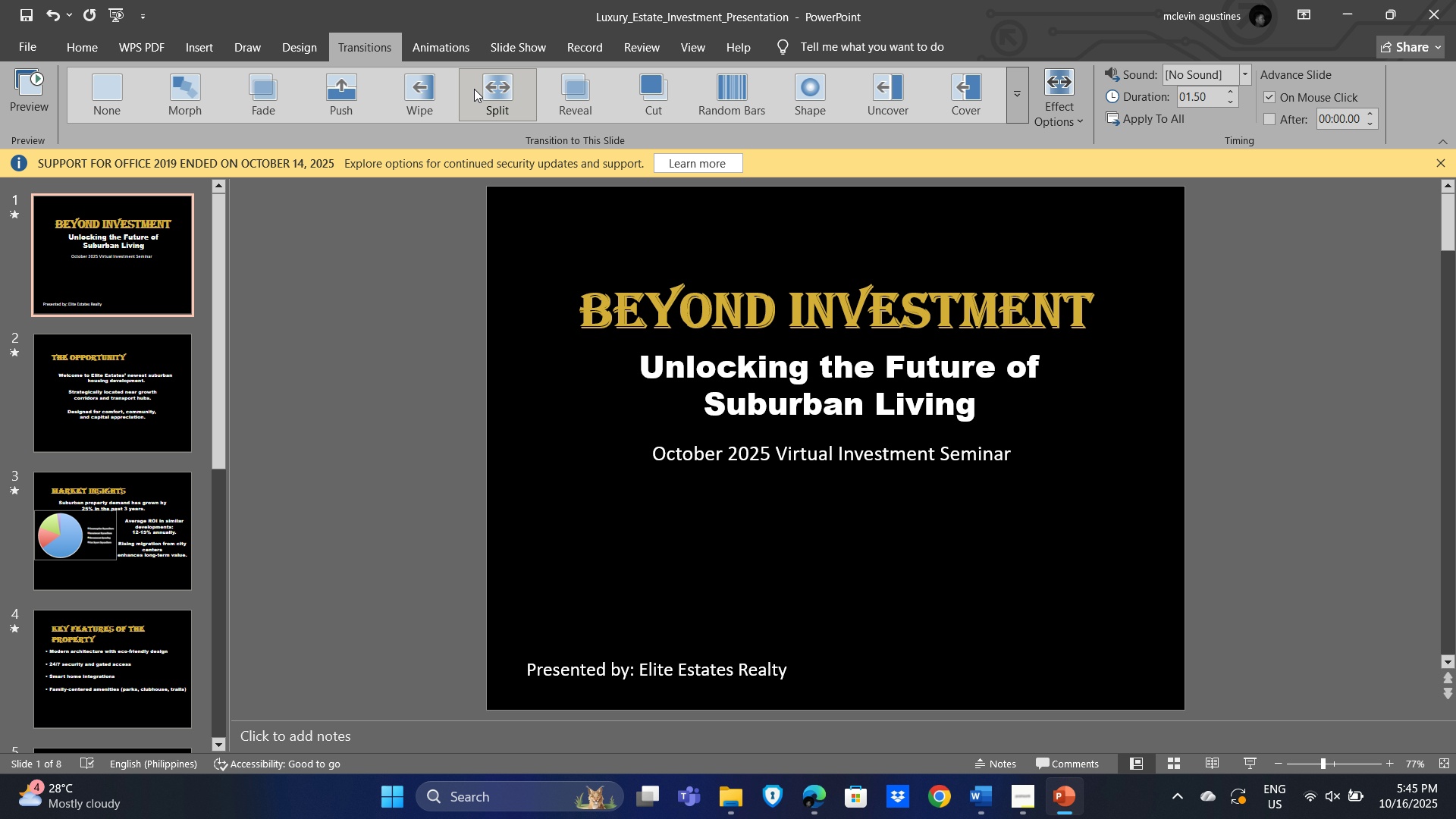 
wait(6.3)
 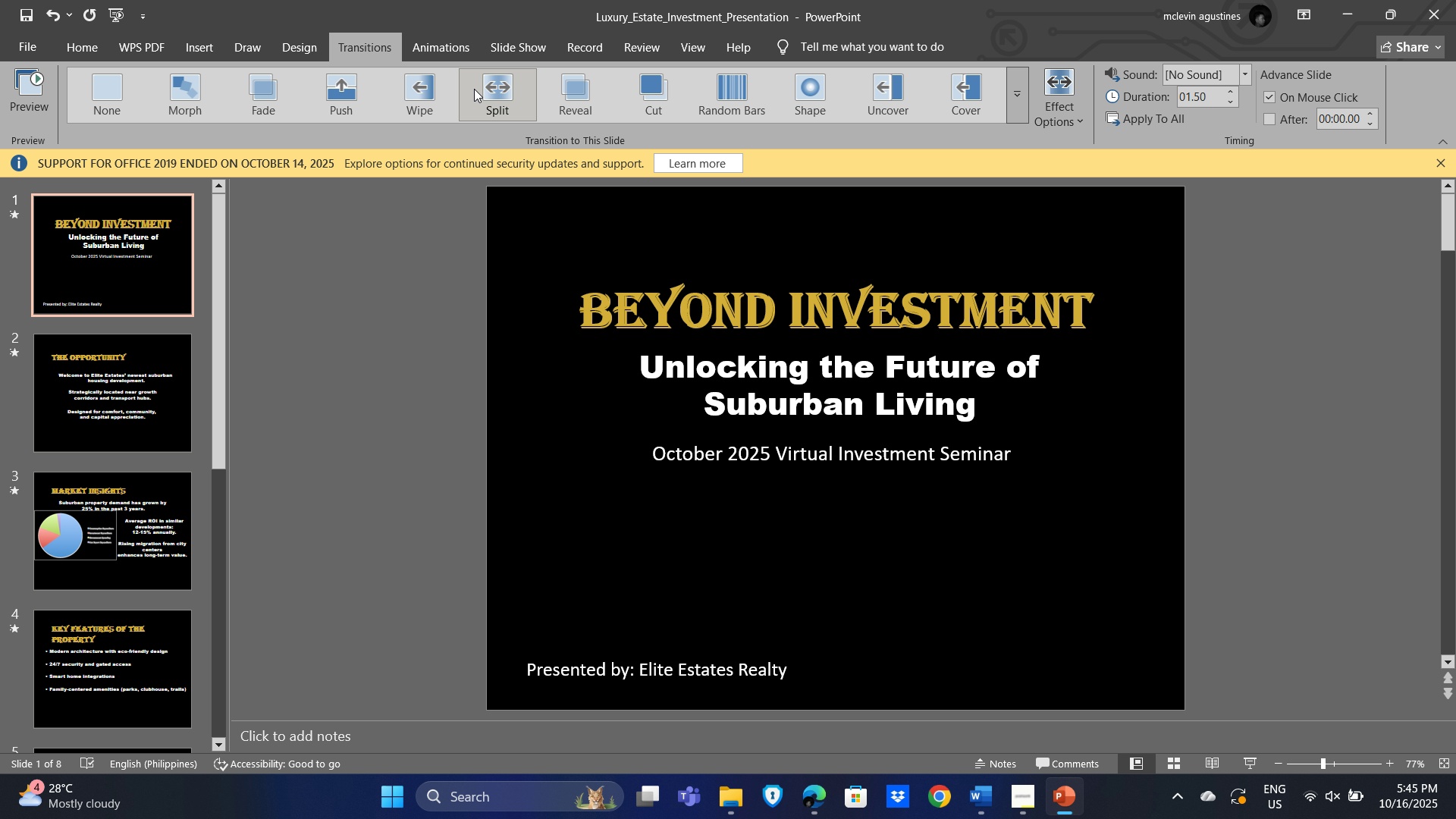 
left_click([1252, 761])
 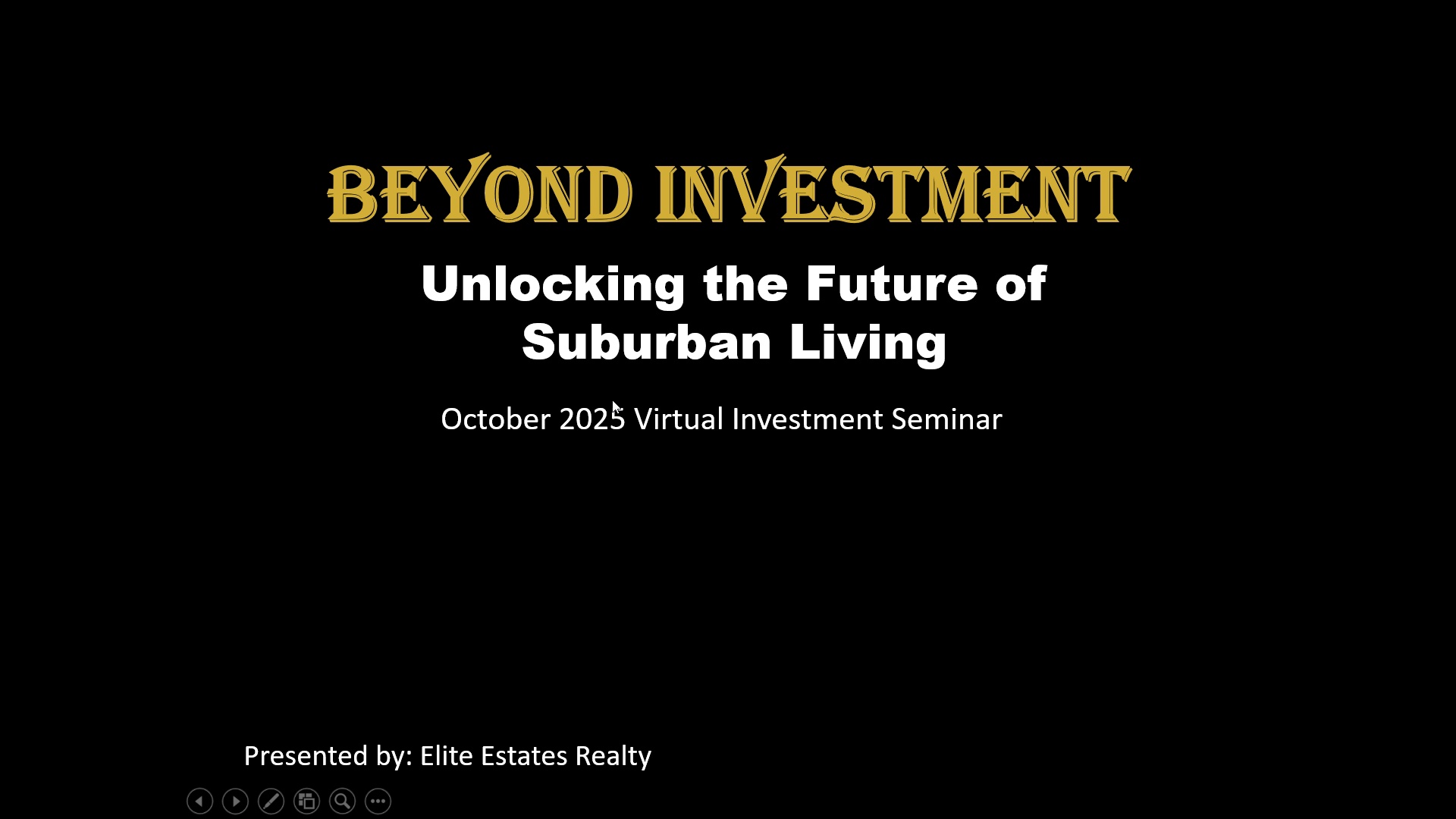 
key(ArrowRight)
 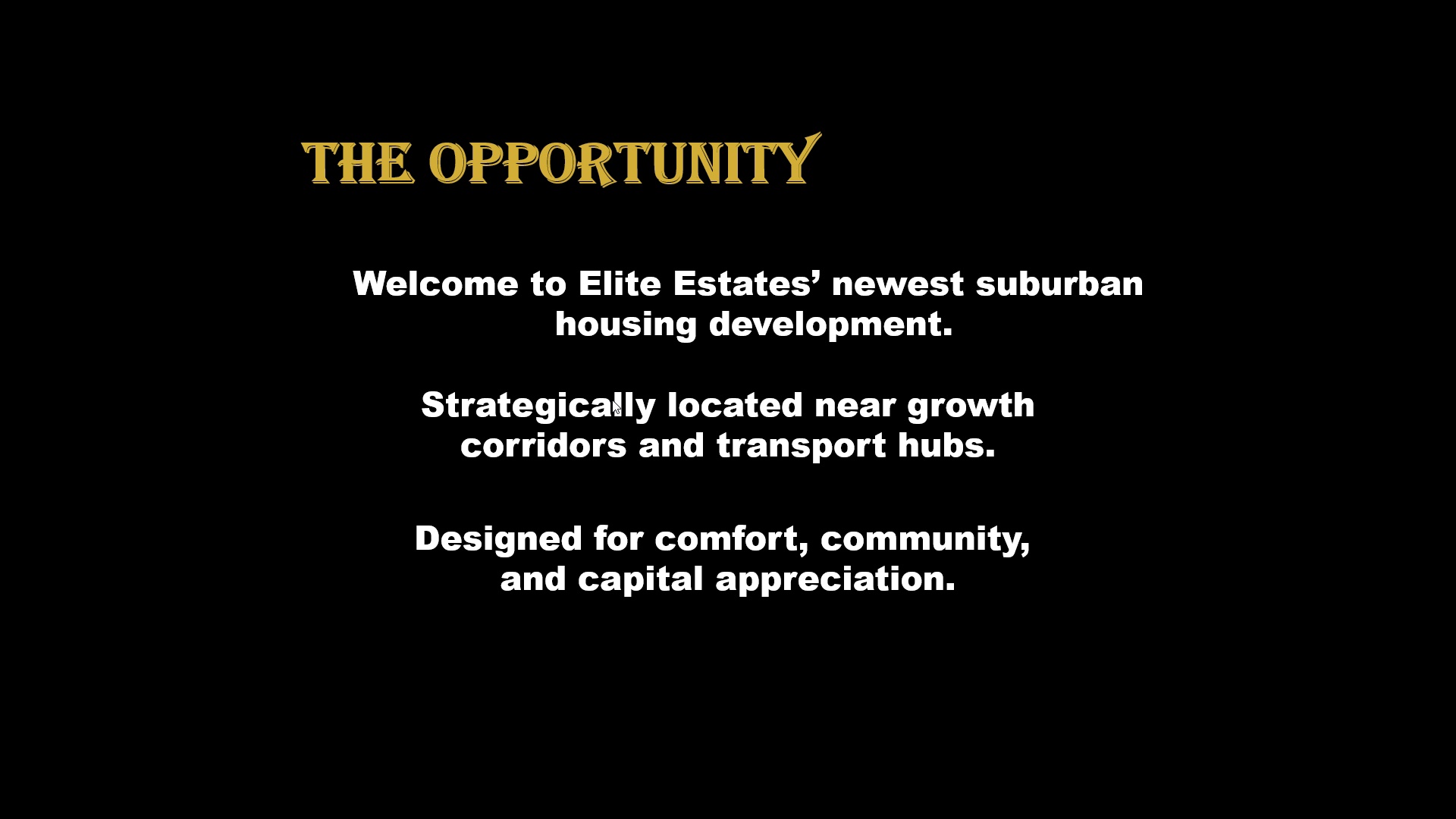 
key(ArrowRight)
 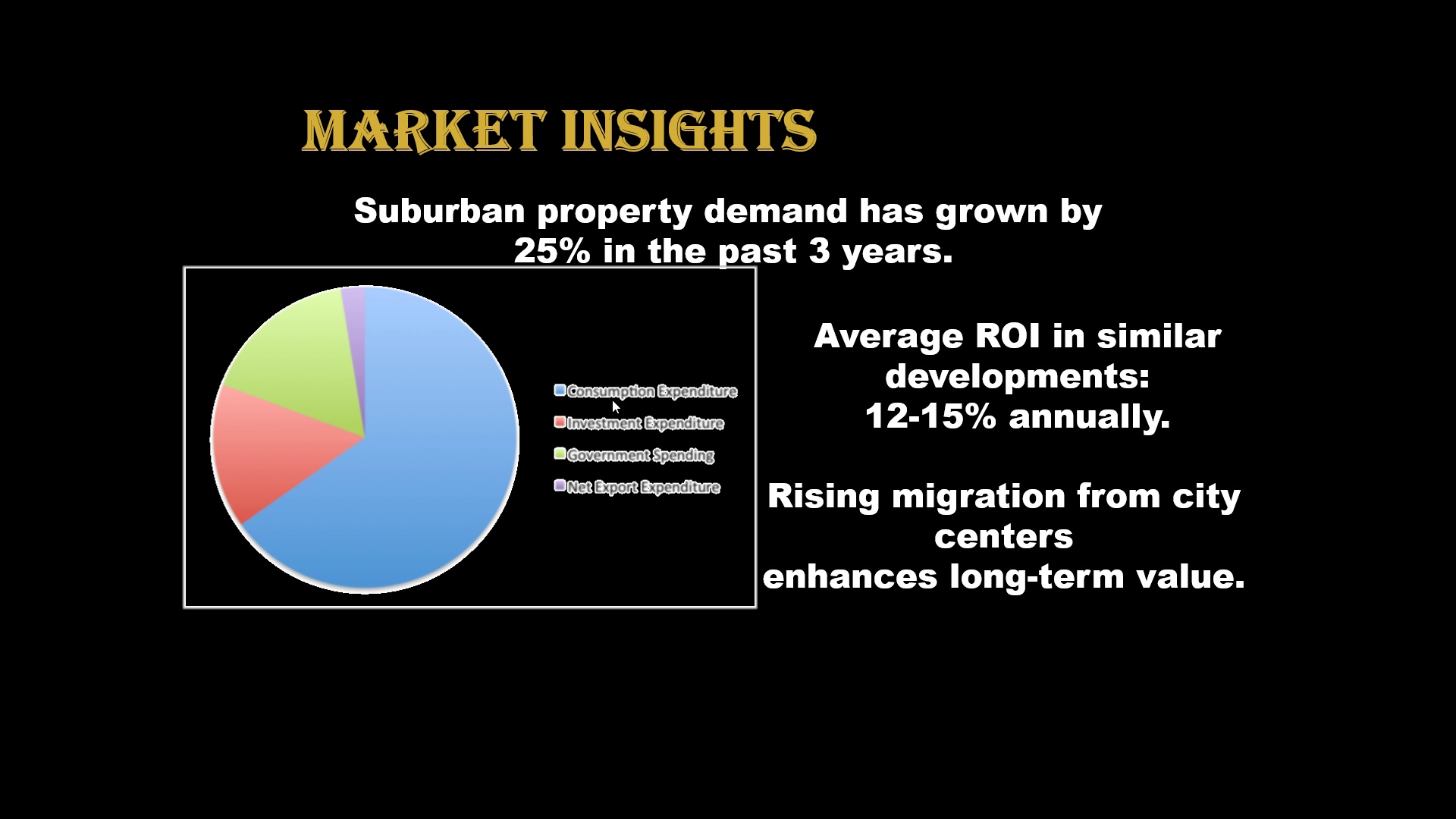 
key(ArrowRight)
 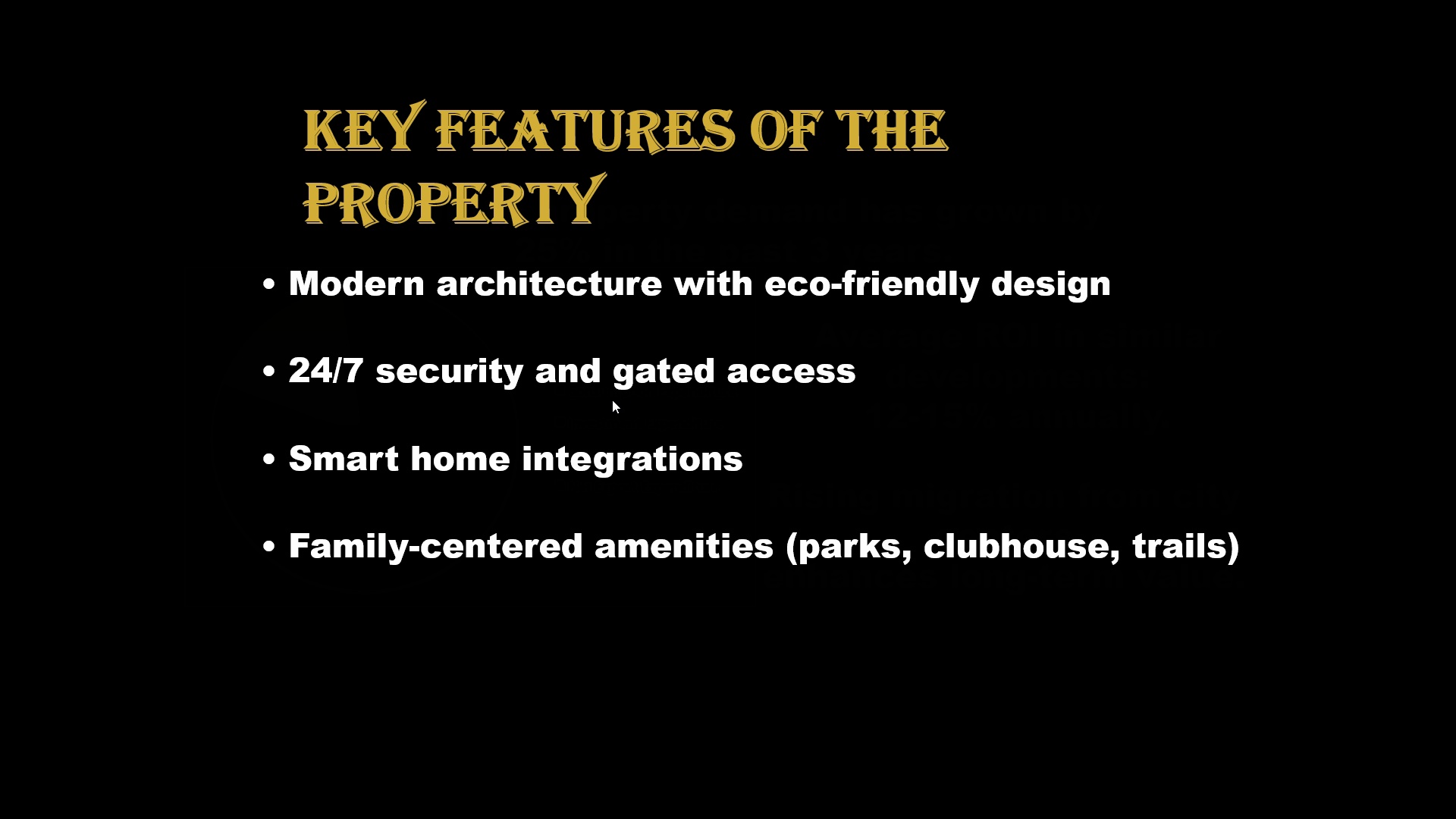 
key(ArrowLeft)
 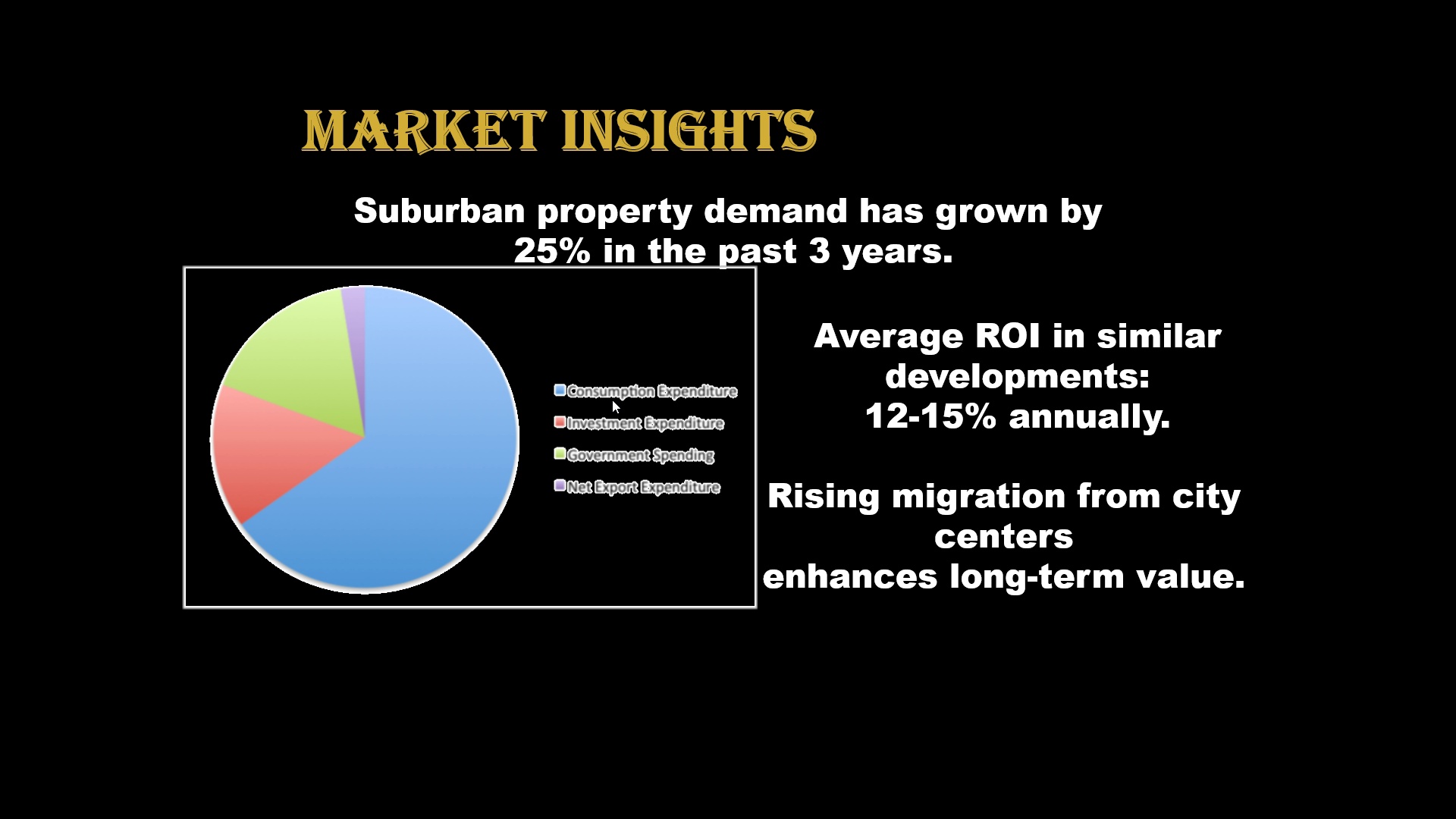 
key(ArrowRight)
 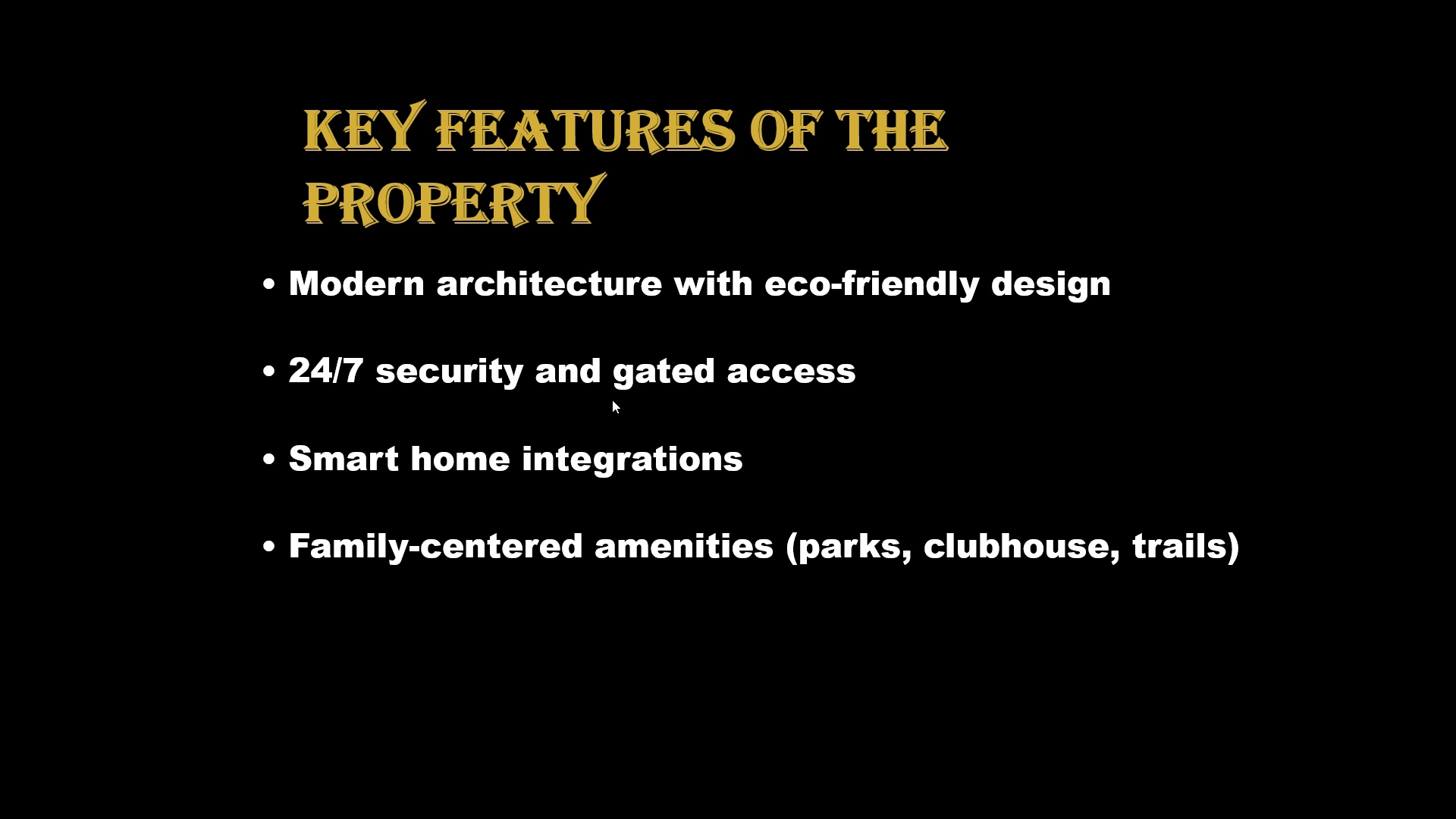 
key(ArrowRight)
 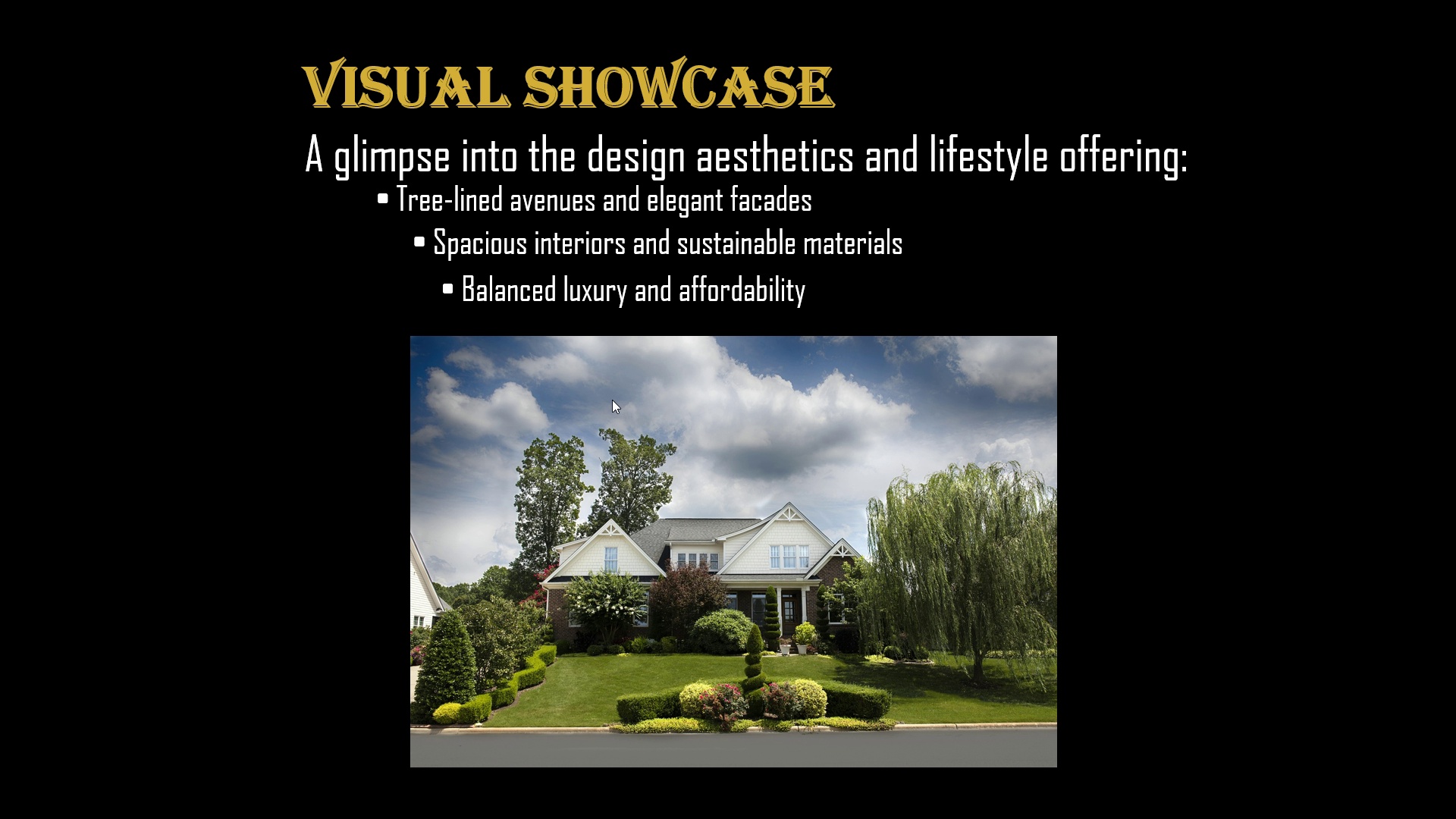 
key(ArrowRight)
 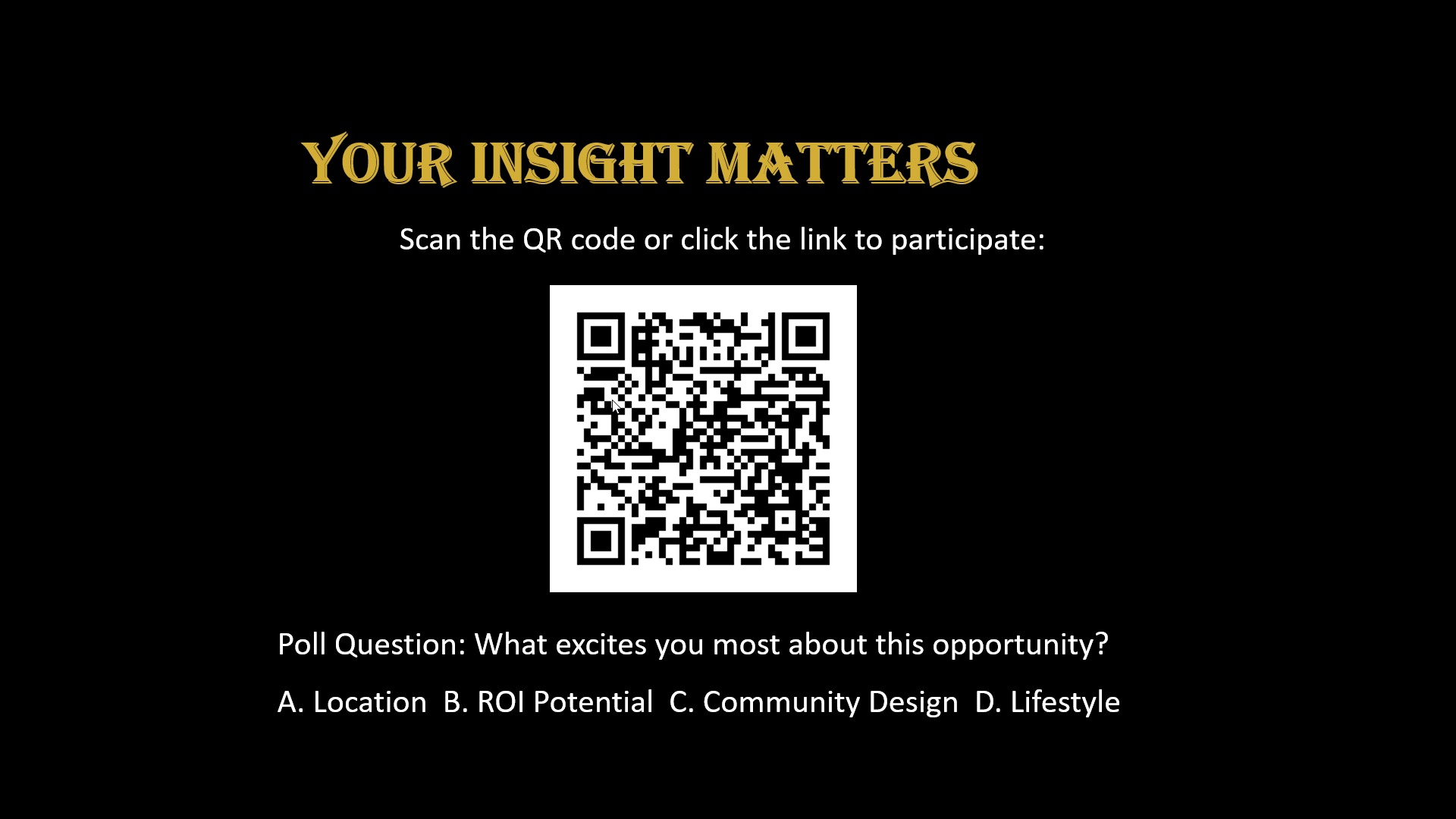 
wait(16.79)
 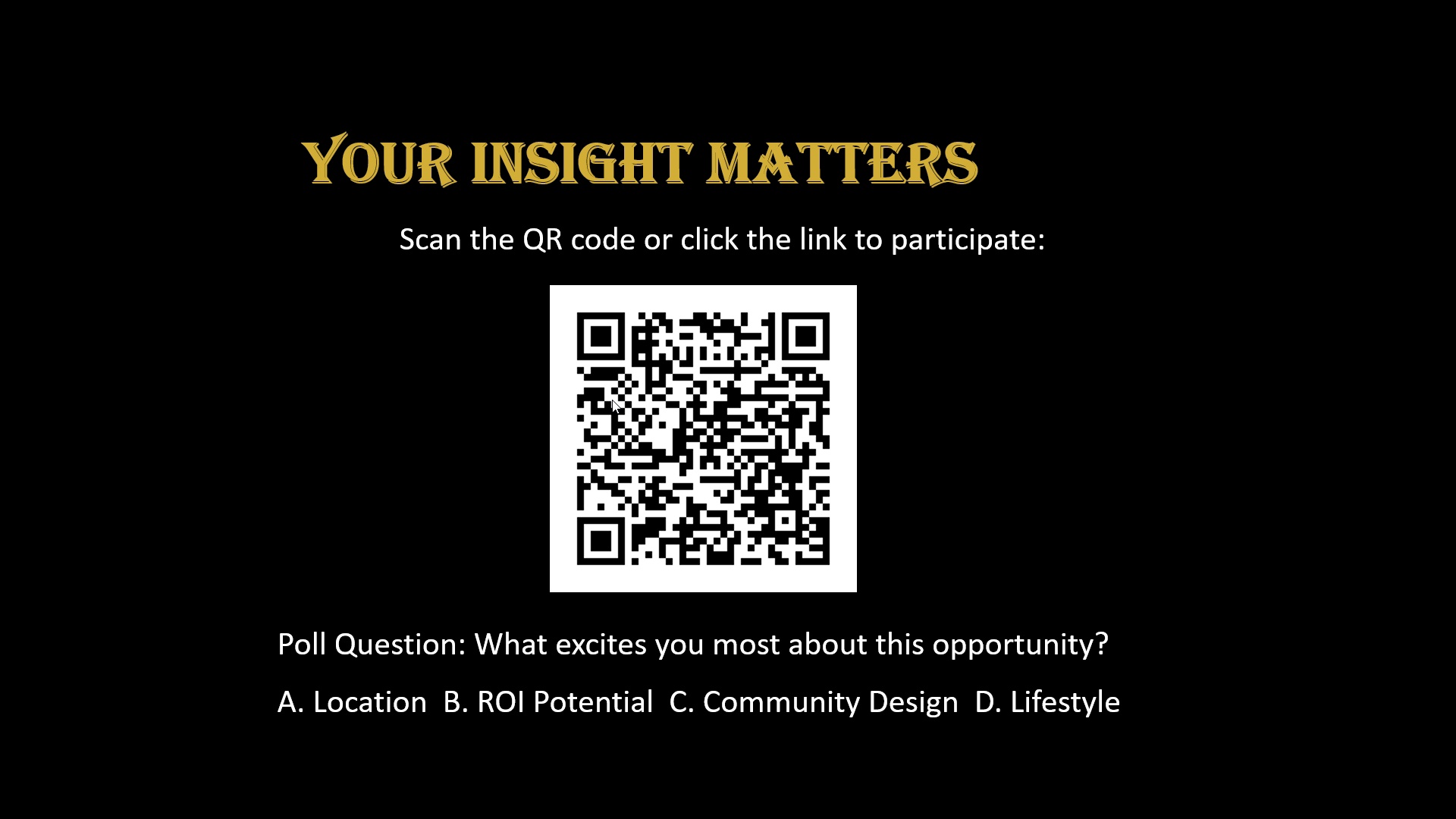 
key(ArrowRight)
 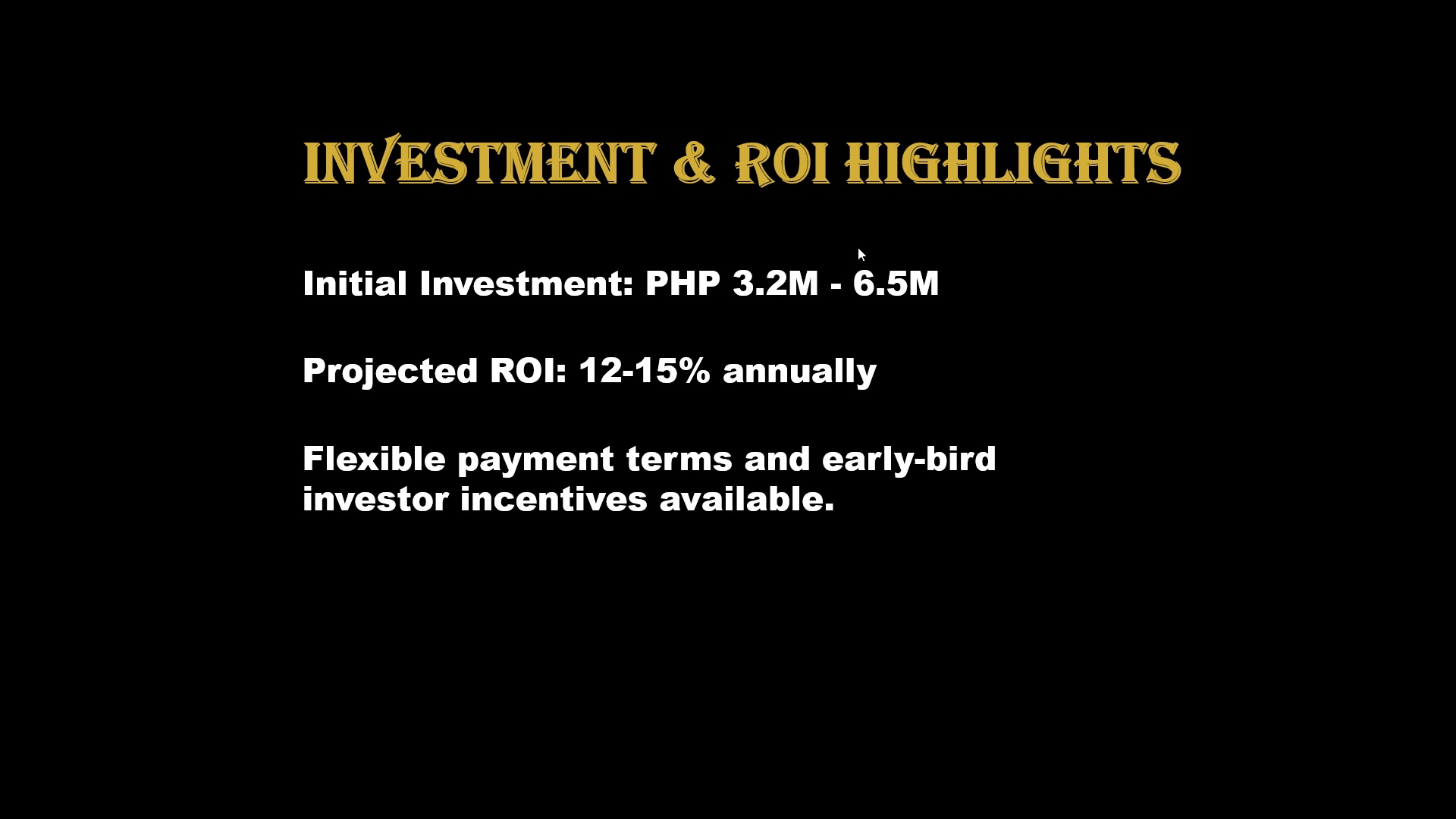 
key(ArrowRight)
 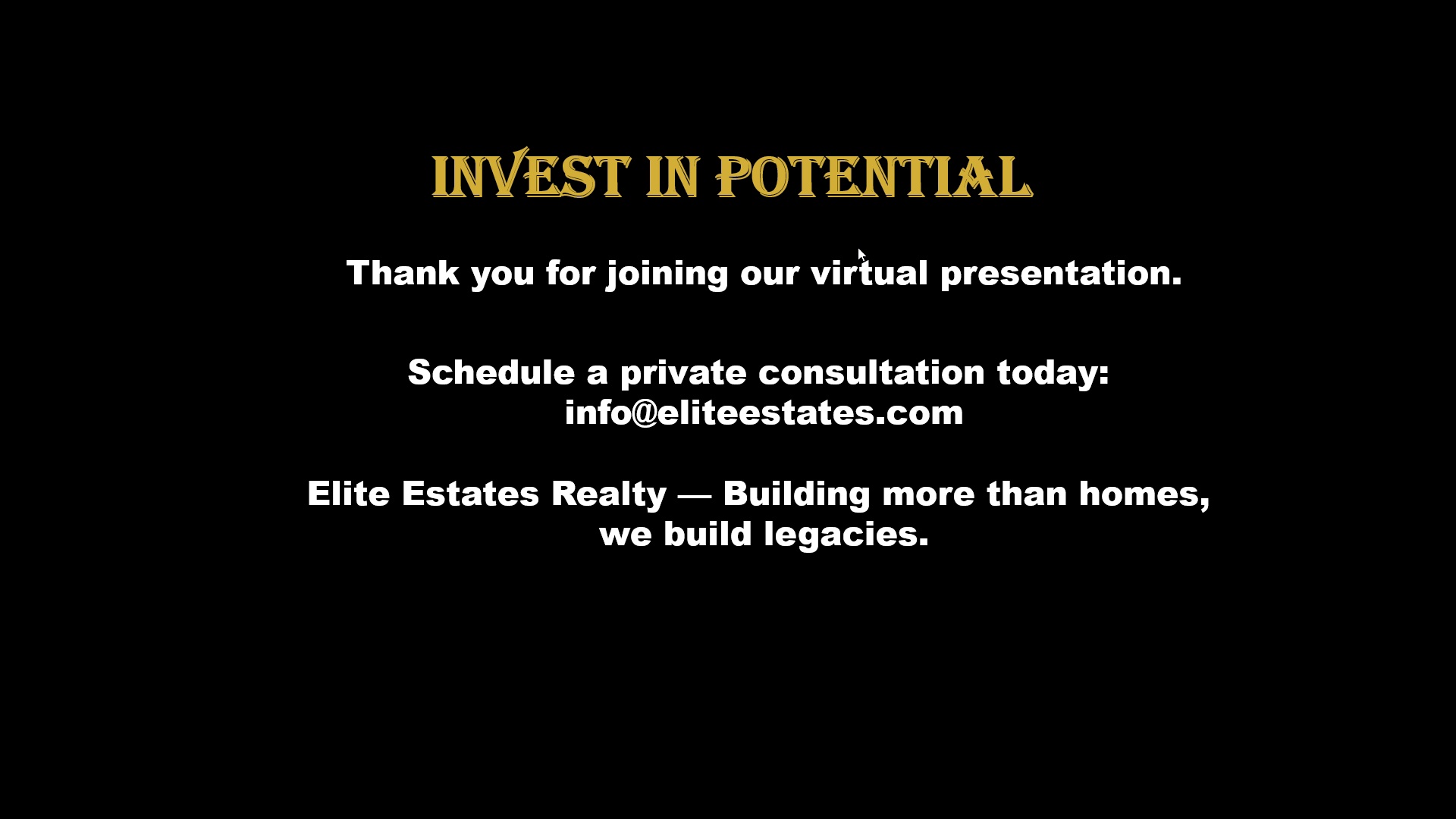 
key(ArrowRight)
 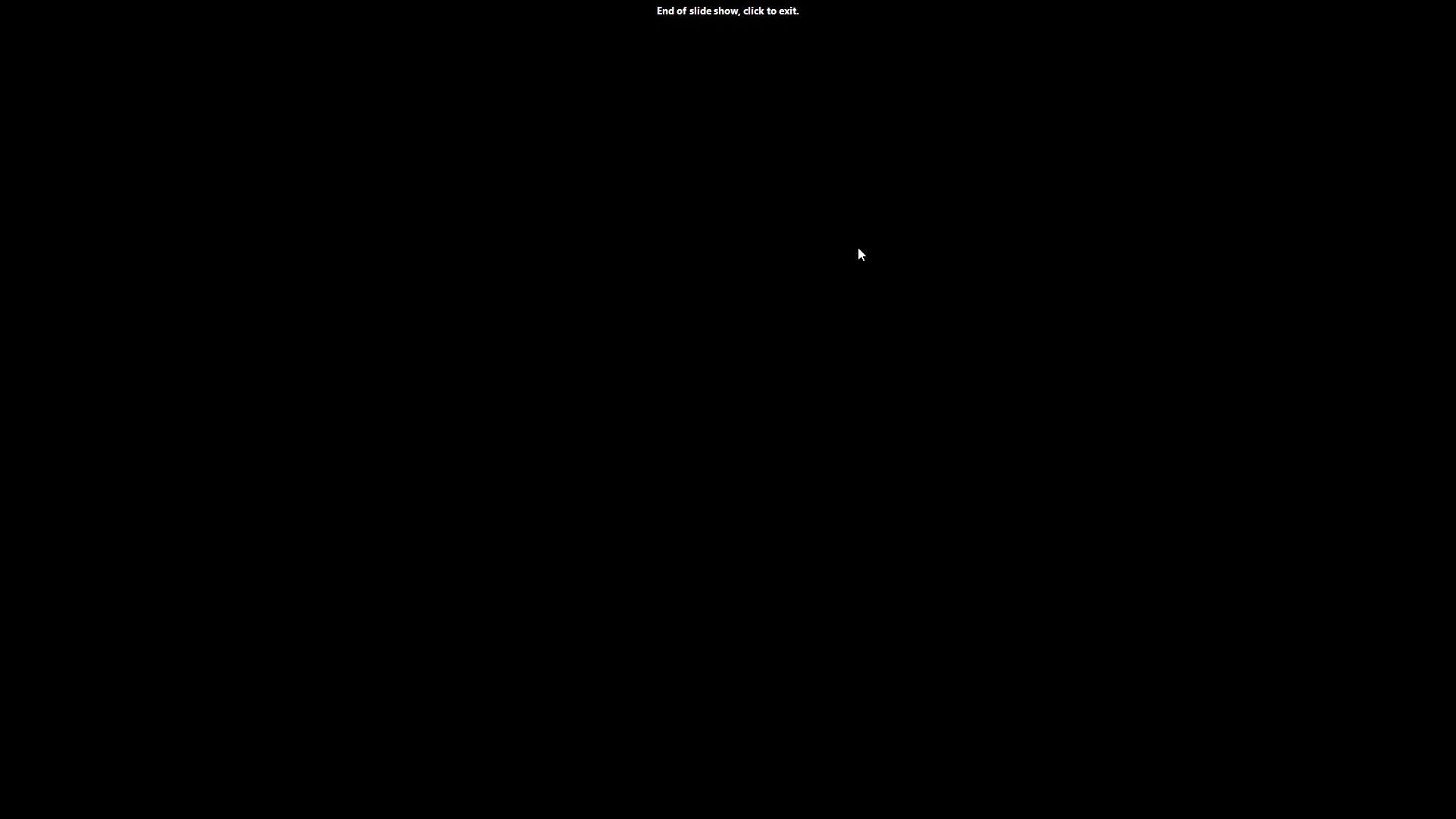 
key(Escape)
 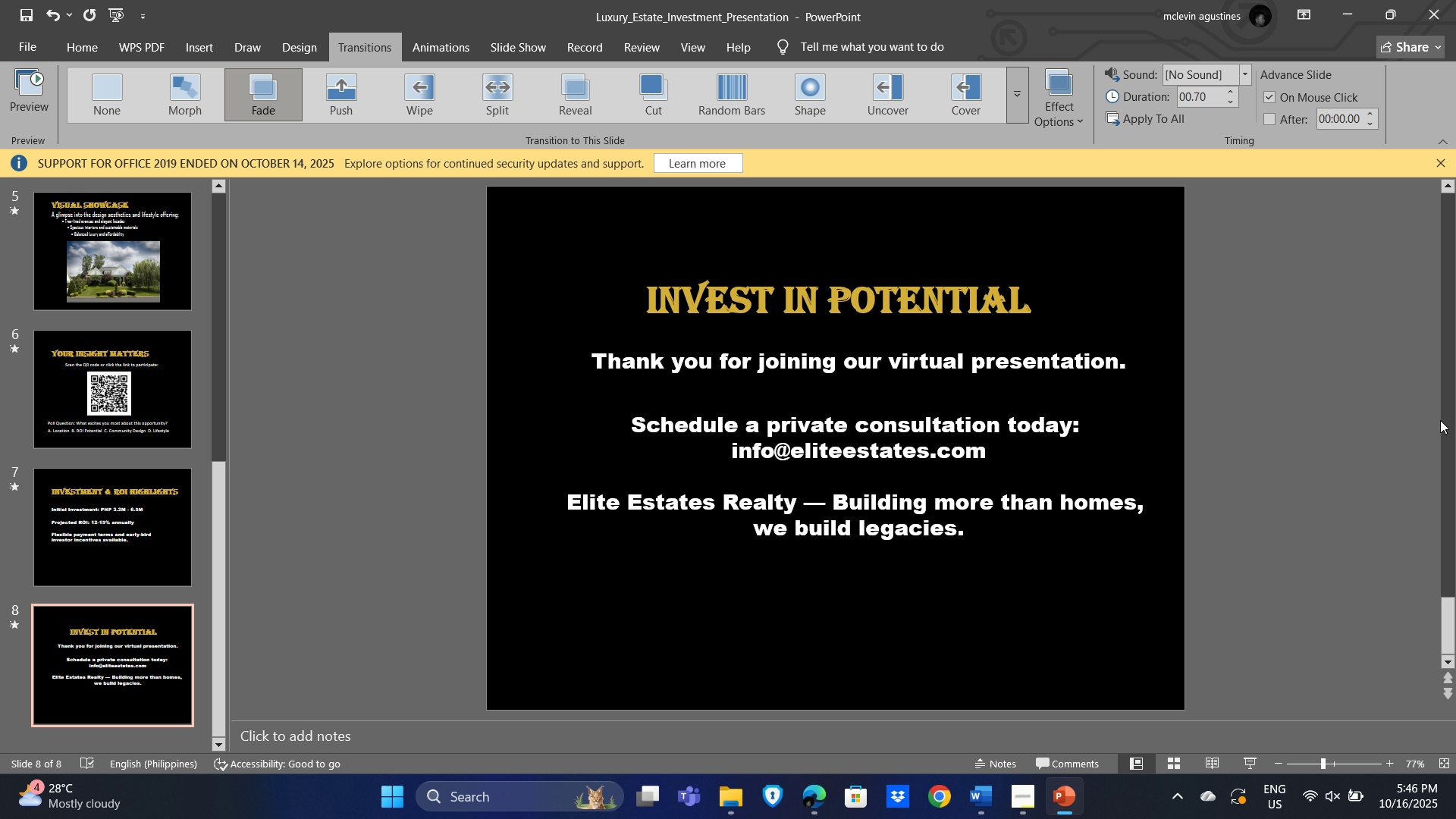 
scroll: coordinate [1355, 368], scroll_direction: up, amount: 19.0
 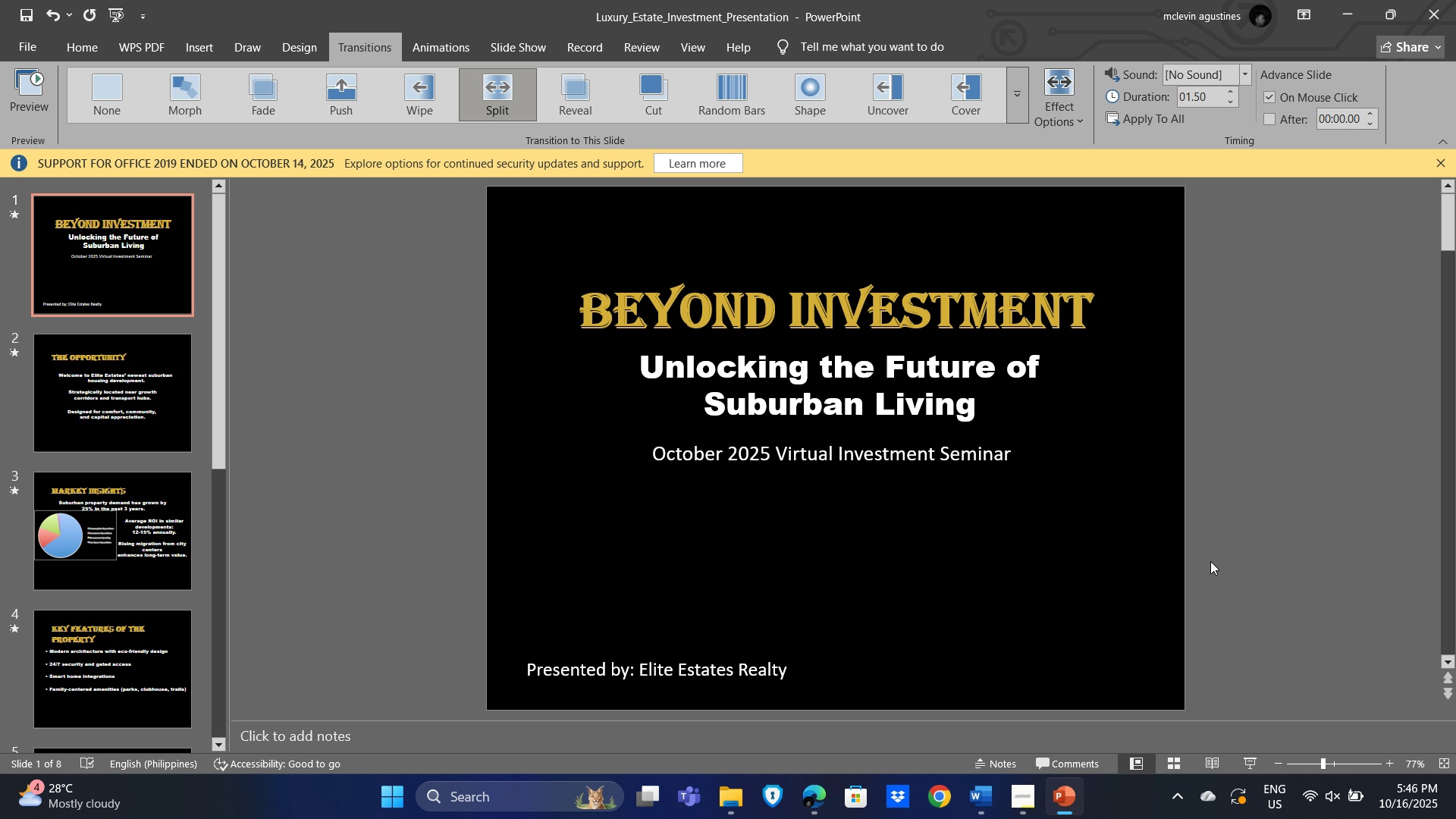 
key(Alt+Tab)